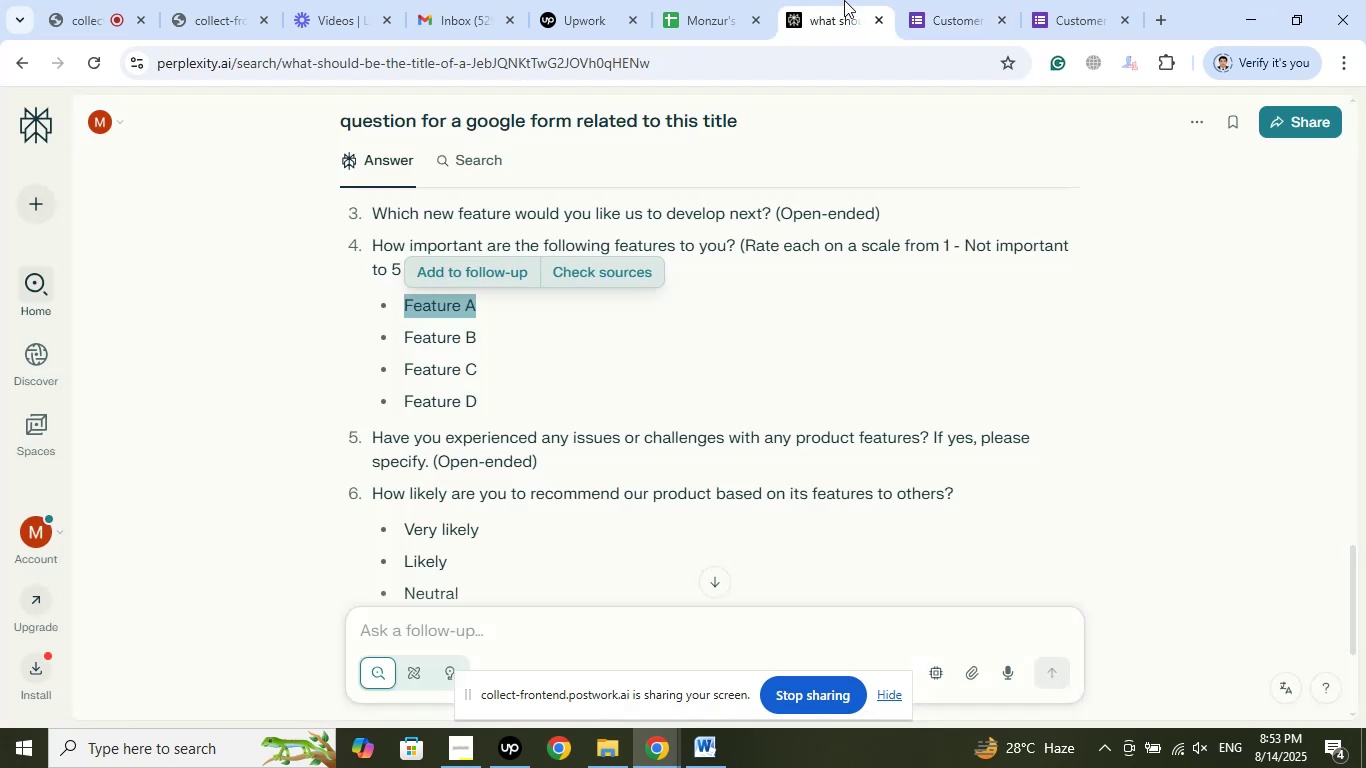 
left_click([922, 0])
 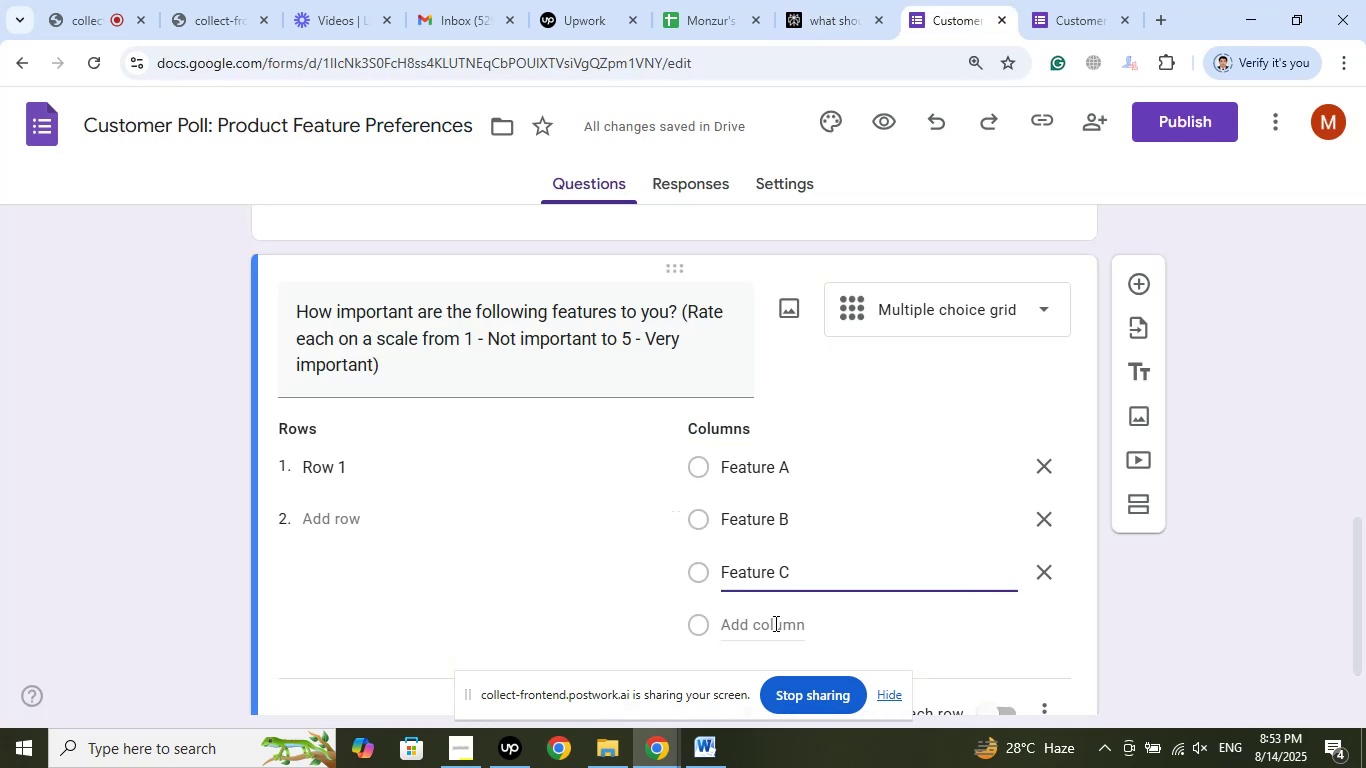 
left_click([775, 626])
 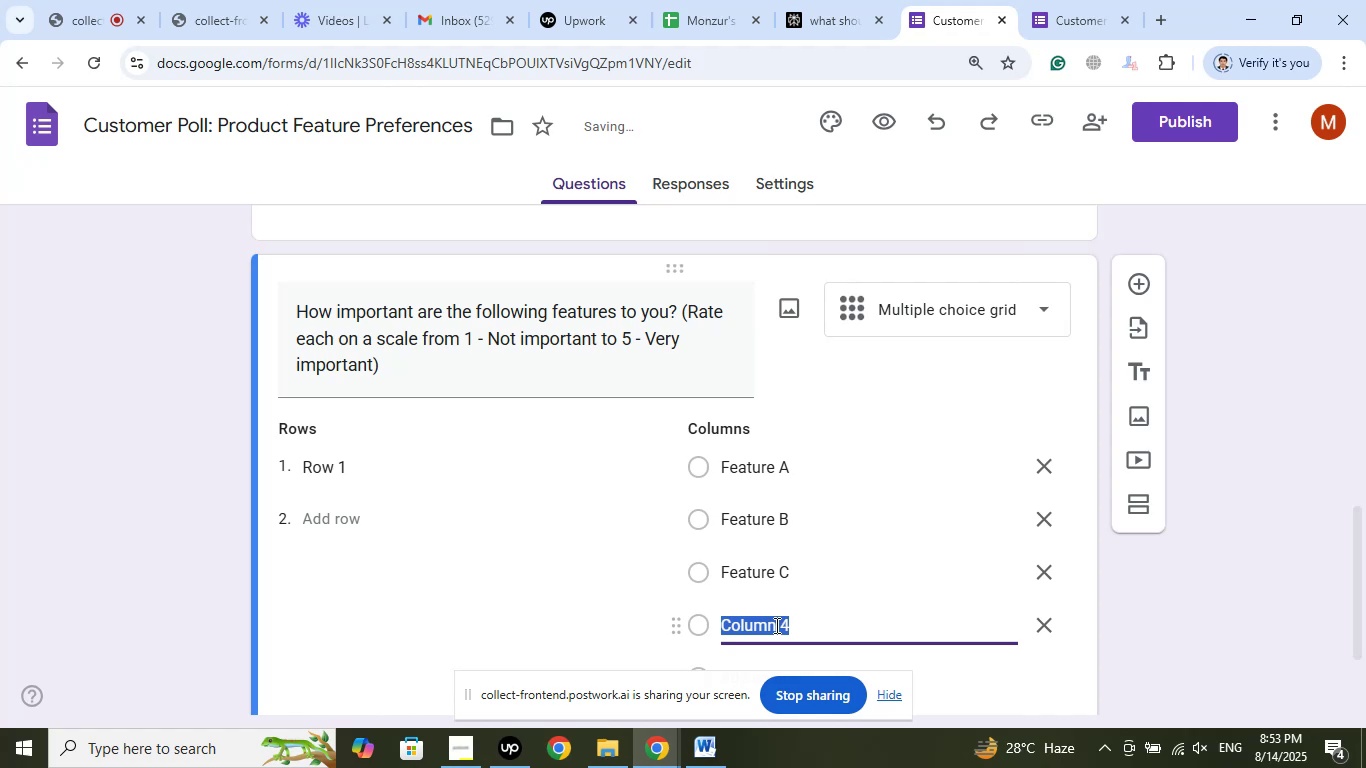 
right_click([775, 625])
 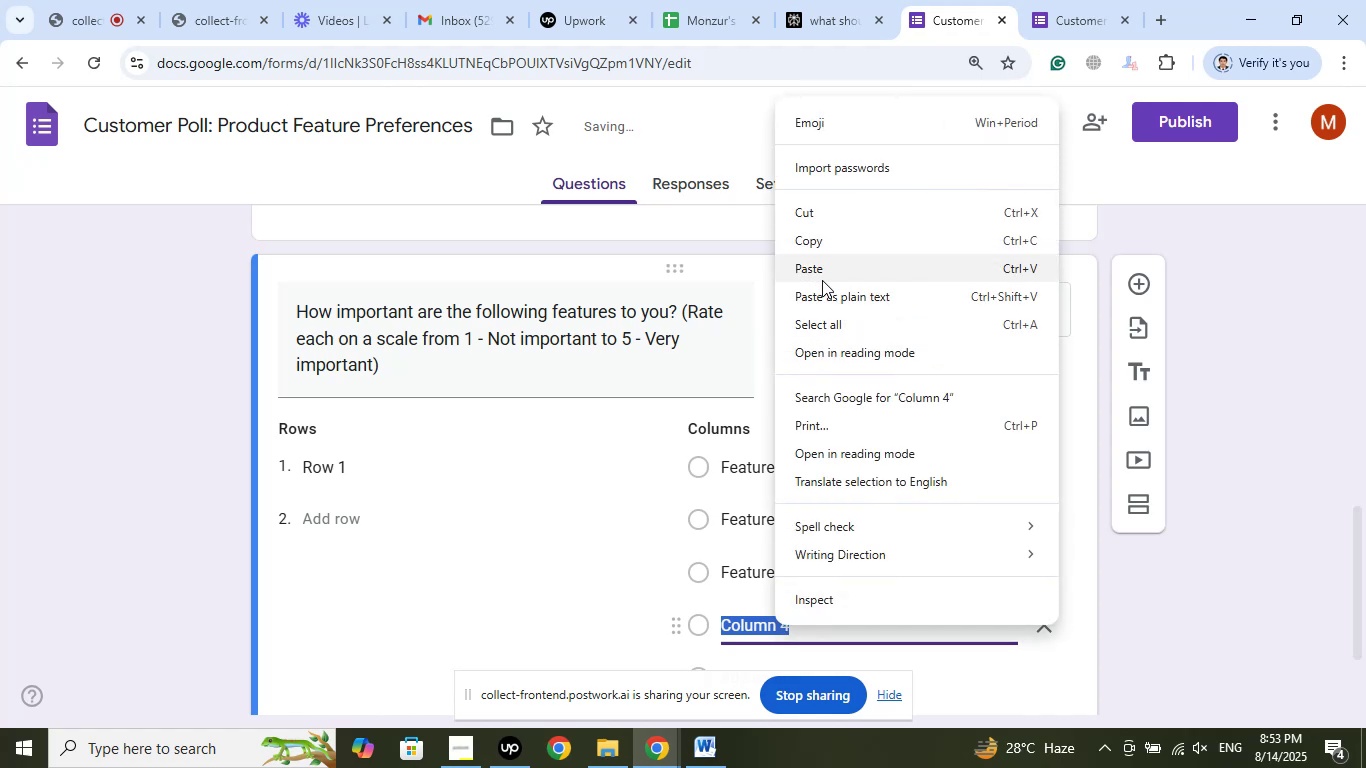 
left_click([822, 271])
 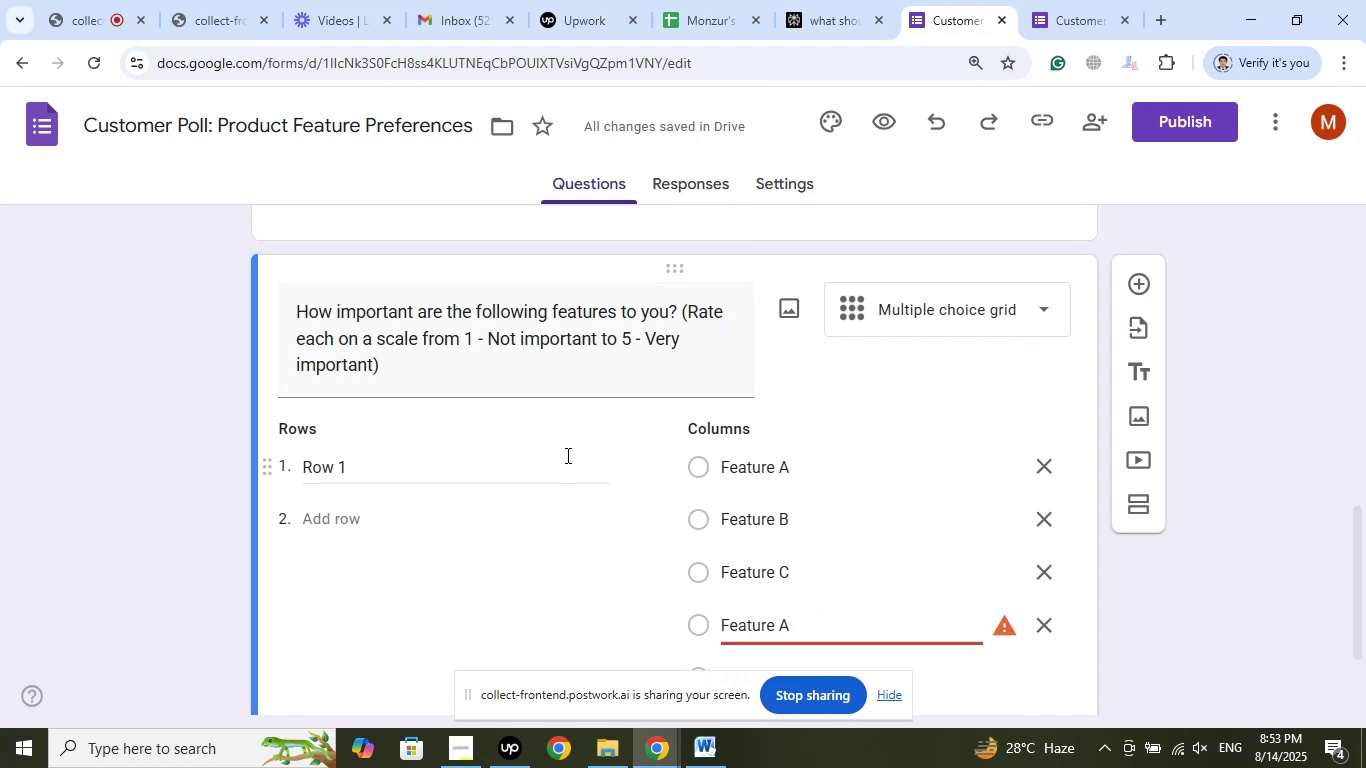 
key(Backspace)
 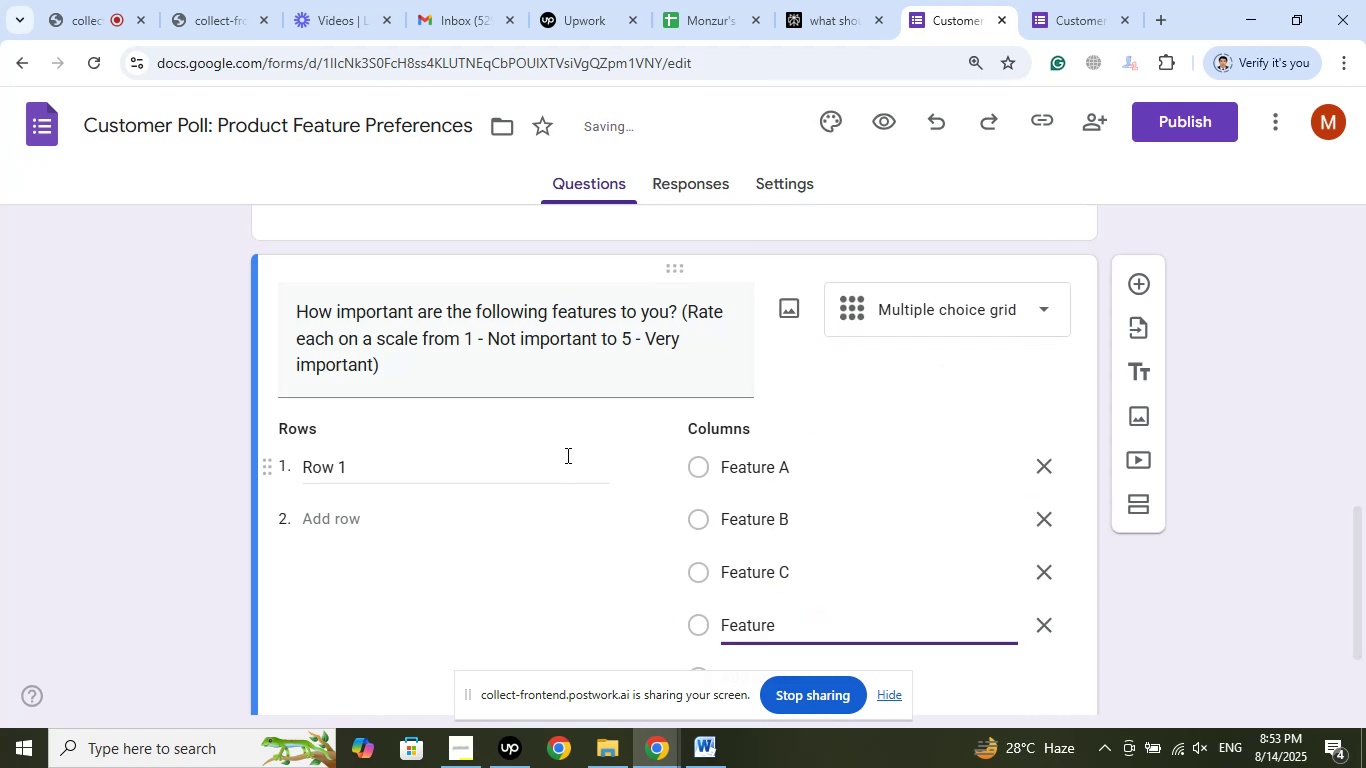 
hold_key(key=ShiftLeft, duration=1.53)
 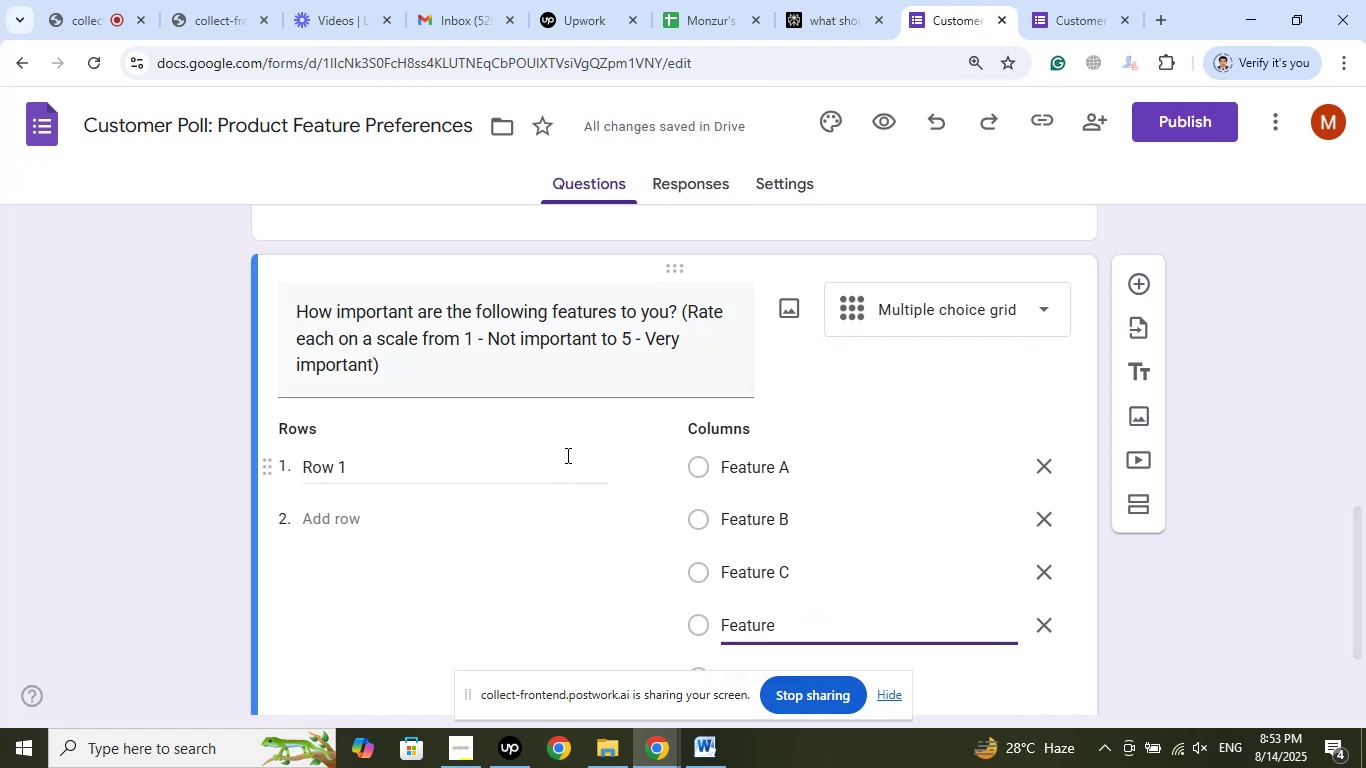 
key(Shift+D)
 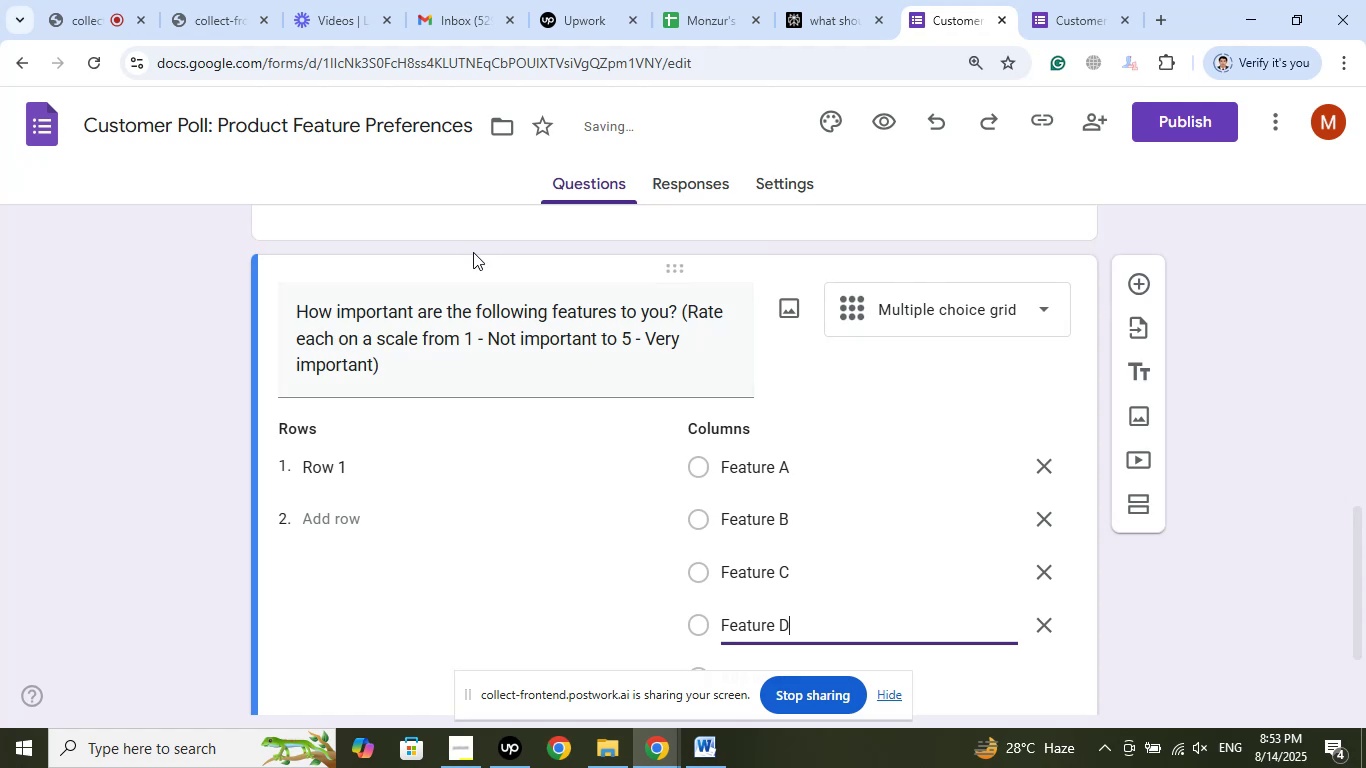 
left_click([850, 0])
 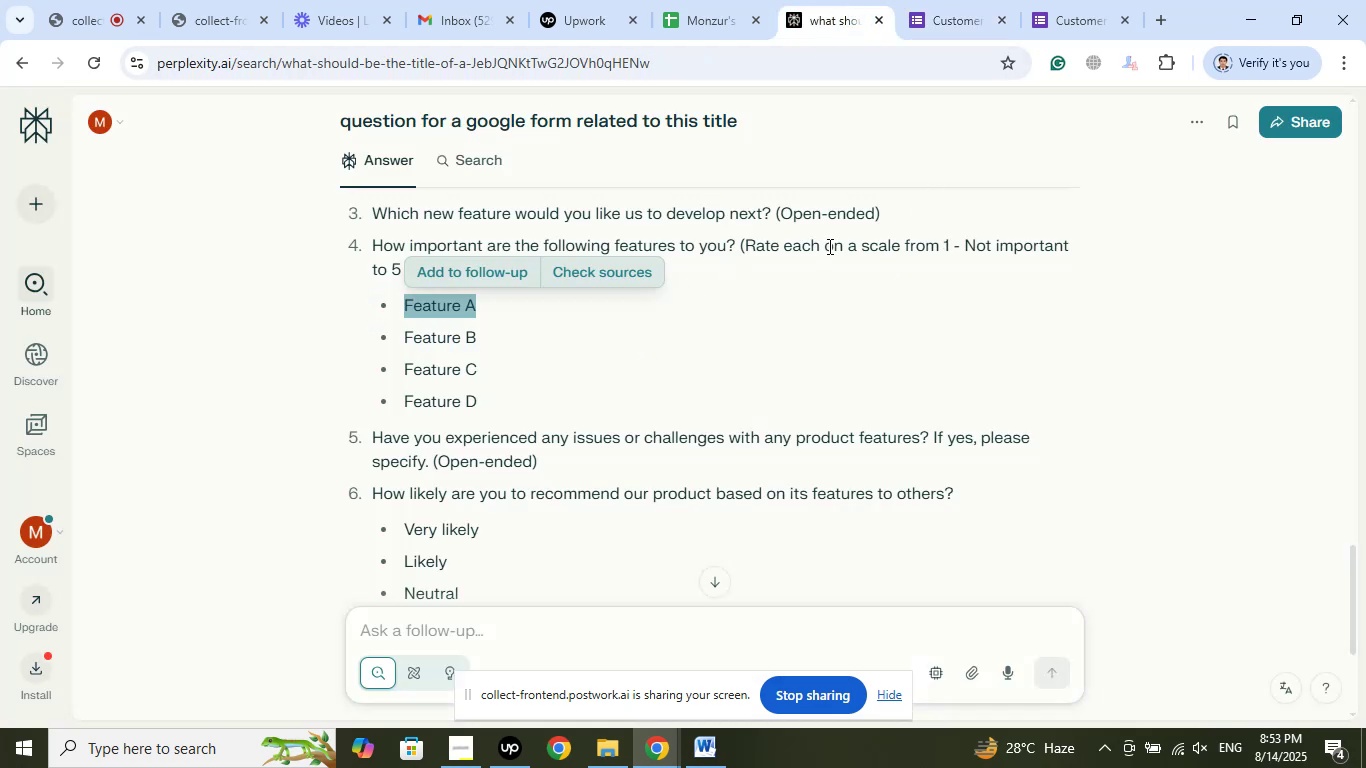 
wait(10.69)
 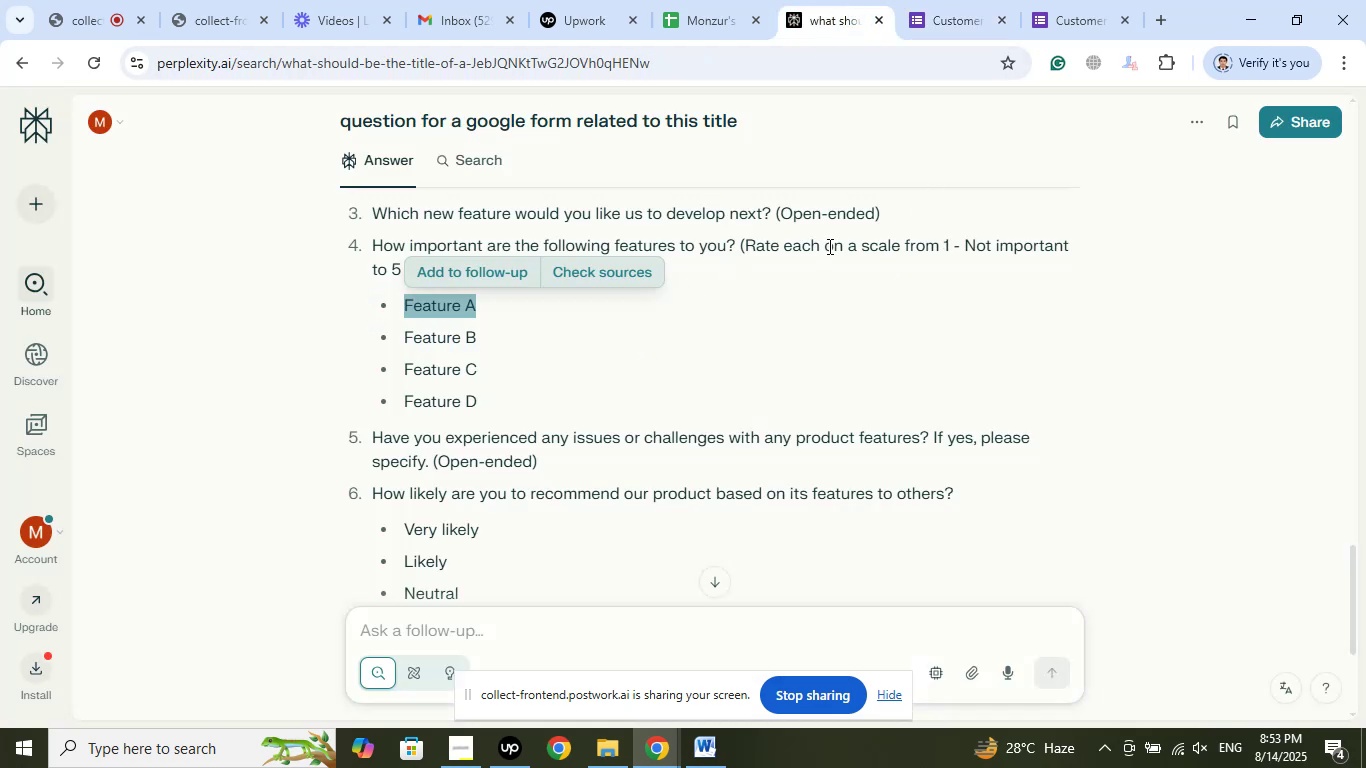 
left_click([934, 0])
 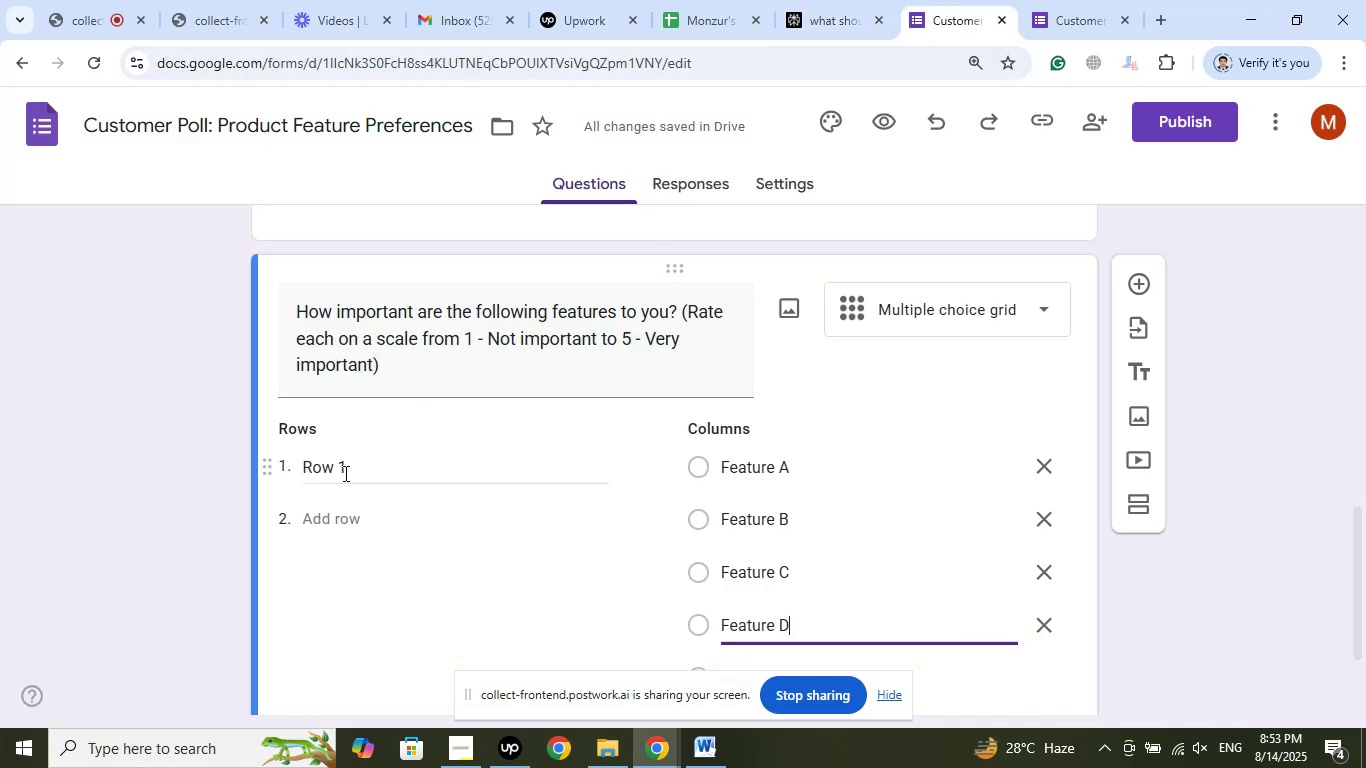 
left_click([344, 473])
 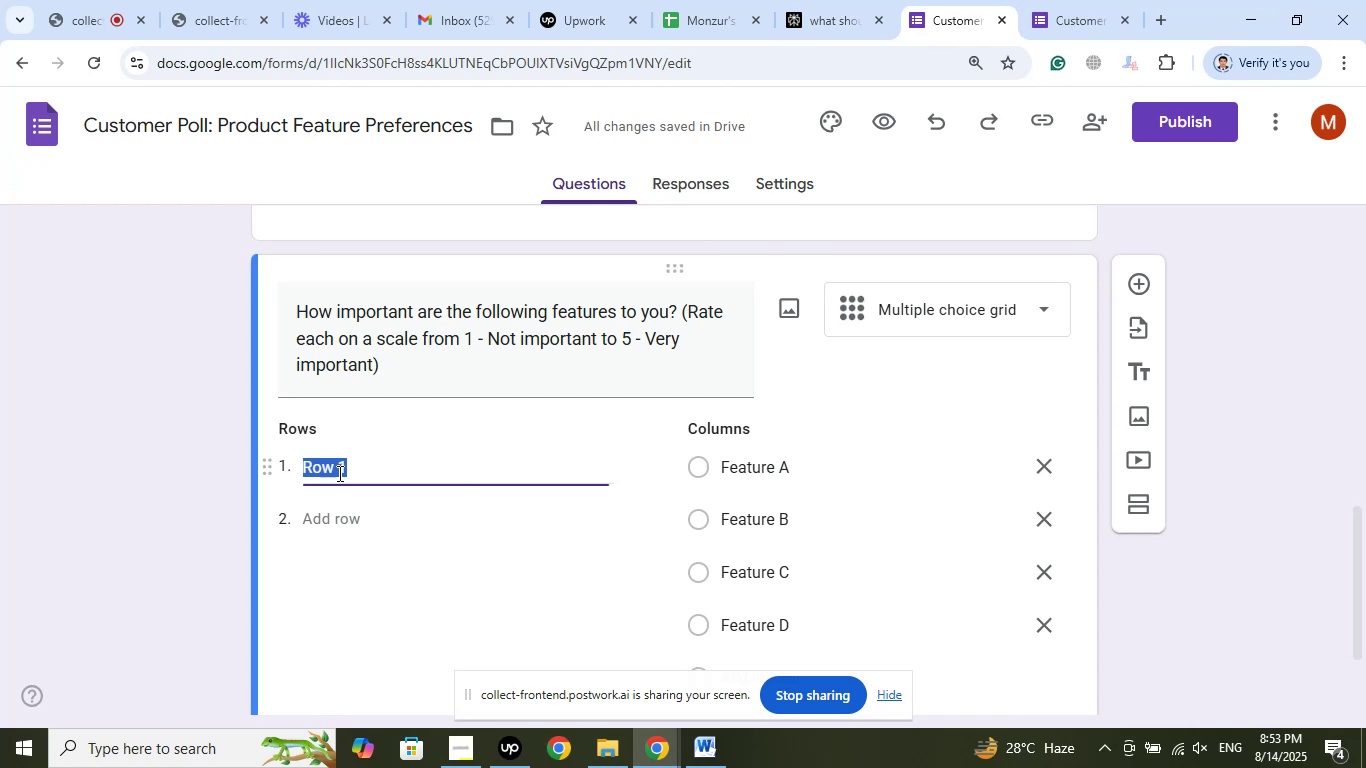 
wait(15.2)
 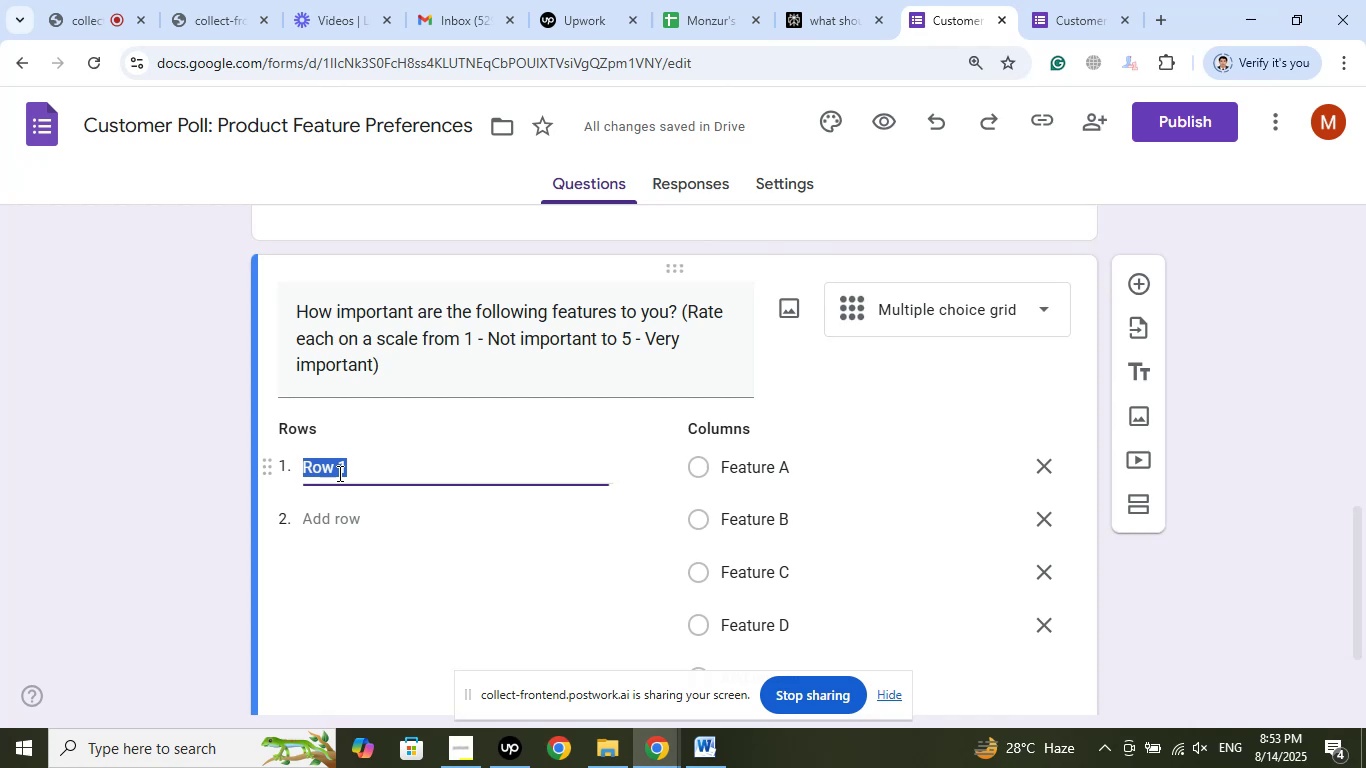 
left_click([860, 0])
 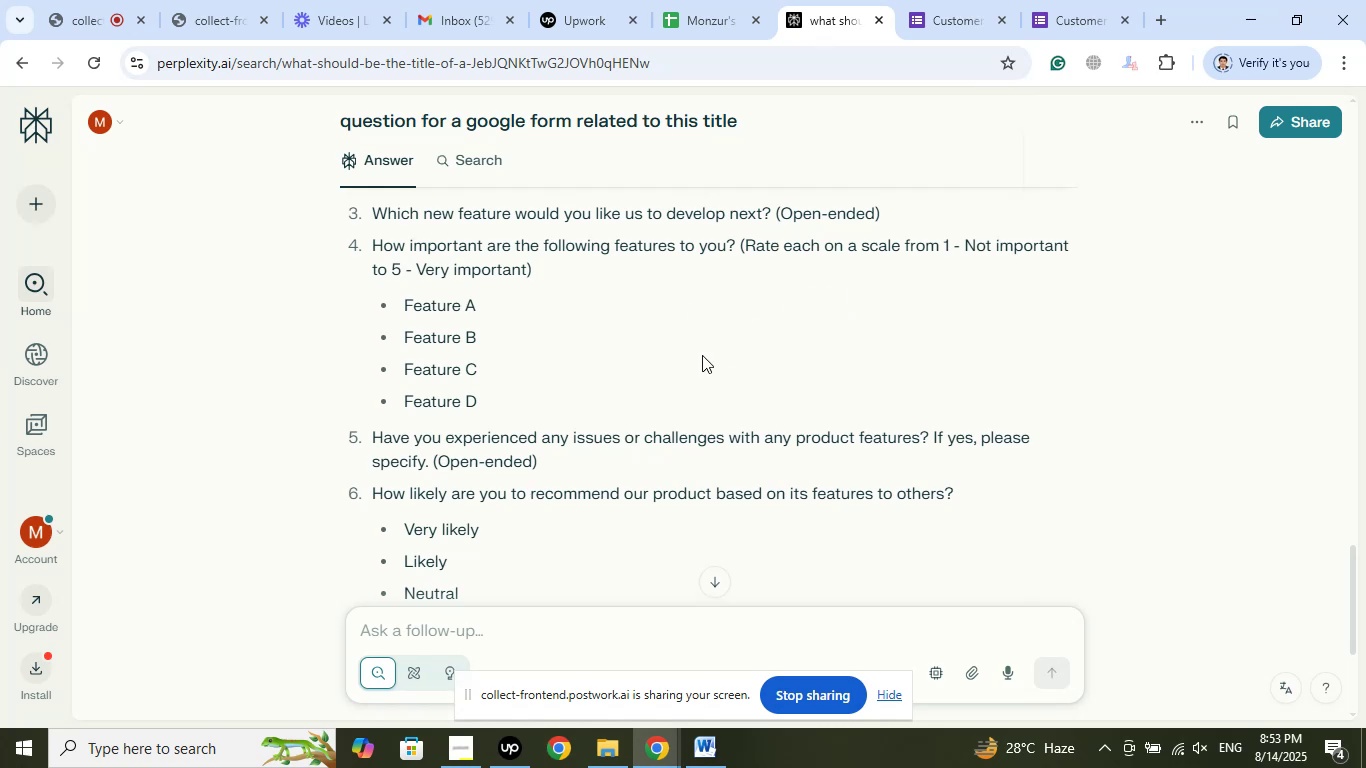 
scroll: coordinate [702, 355], scroll_direction: up, amount: 2.0
 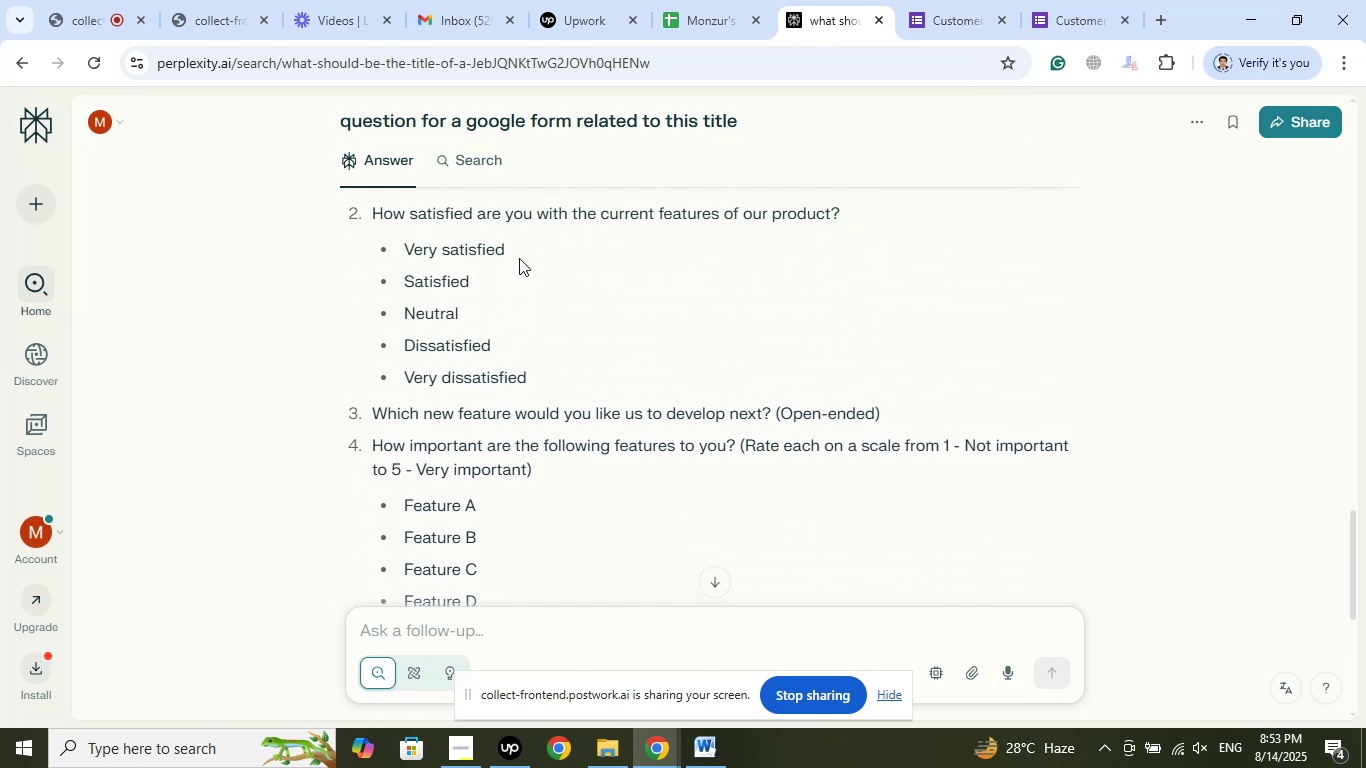 
left_click_drag(start_coordinate=[512, 249], to_coordinate=[408, 245])
 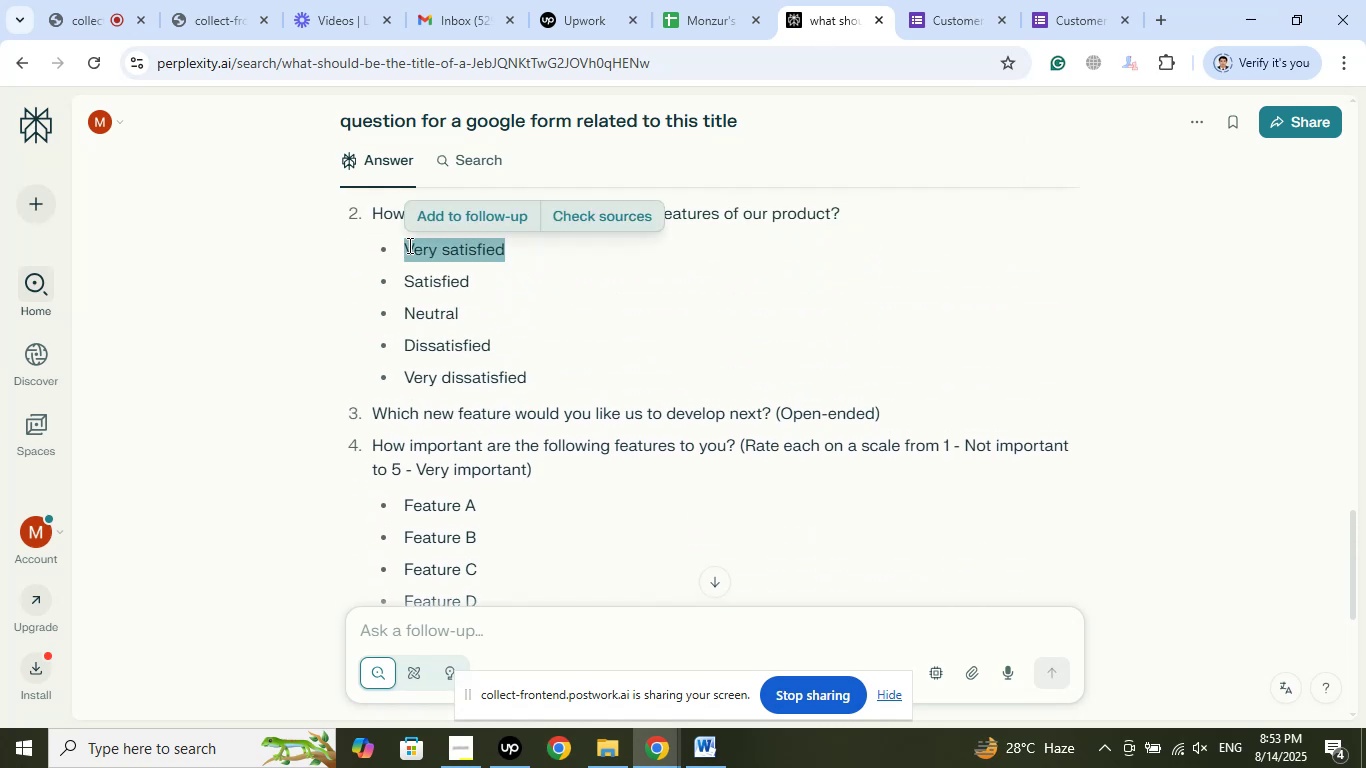 
right_click([408, 245])
 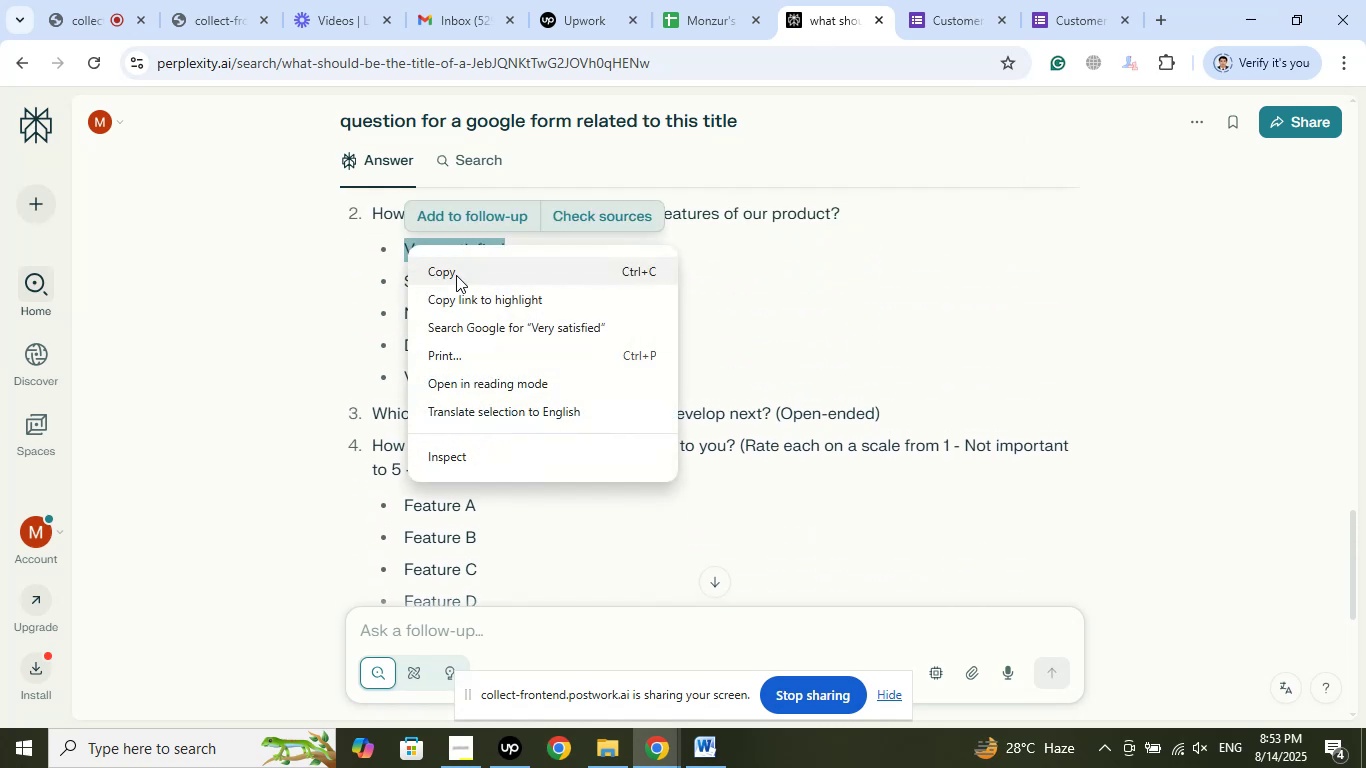 
left_click([456, 275])
 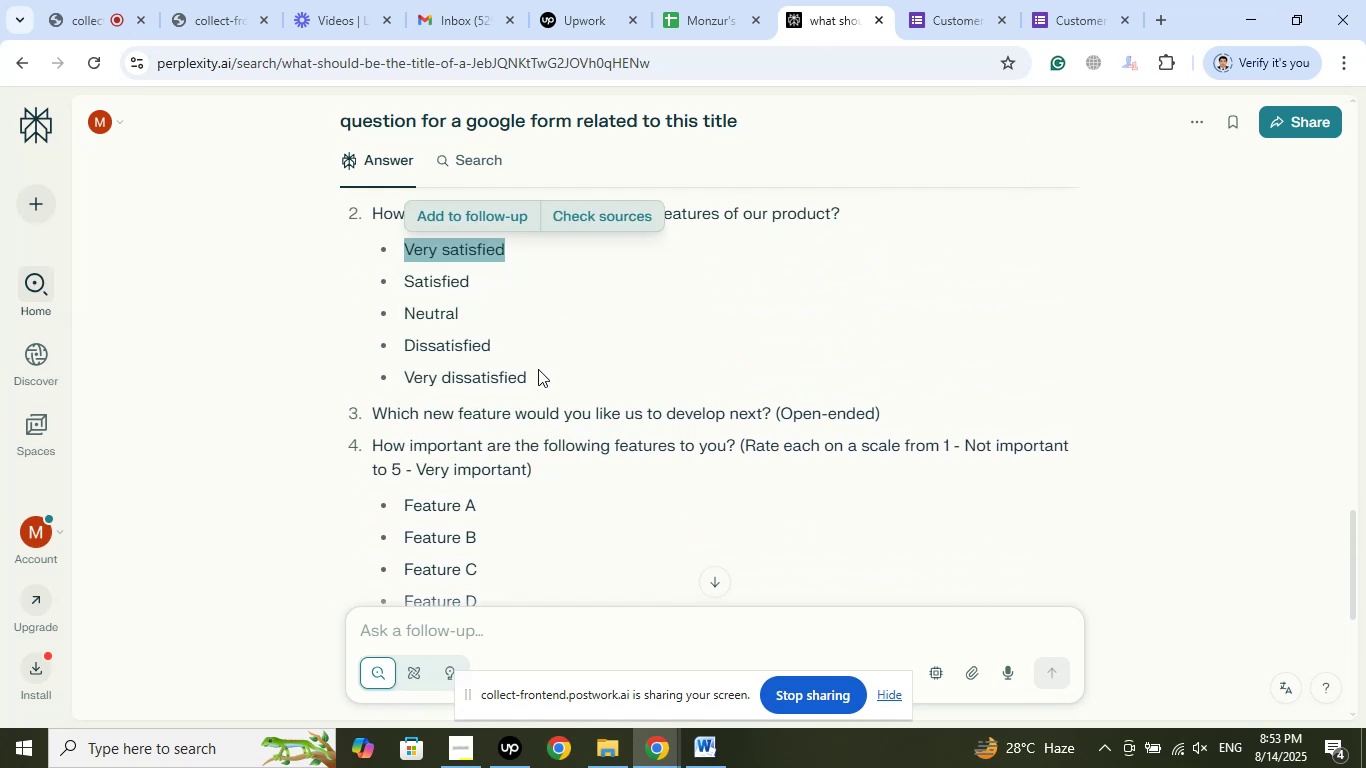 
left_click_drag(start_coordinate=[540, 382], to_coordinate=[408, 375])
 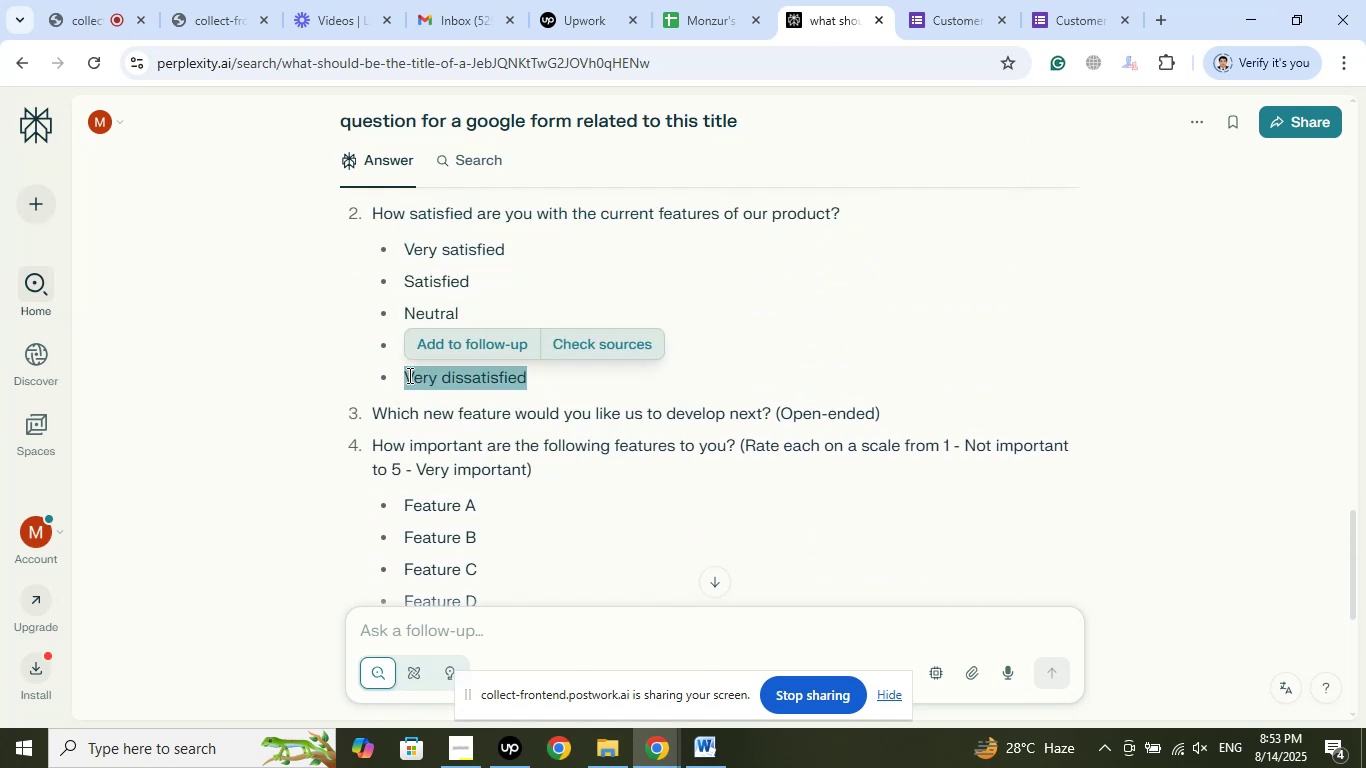 
right_click([408, 375])
 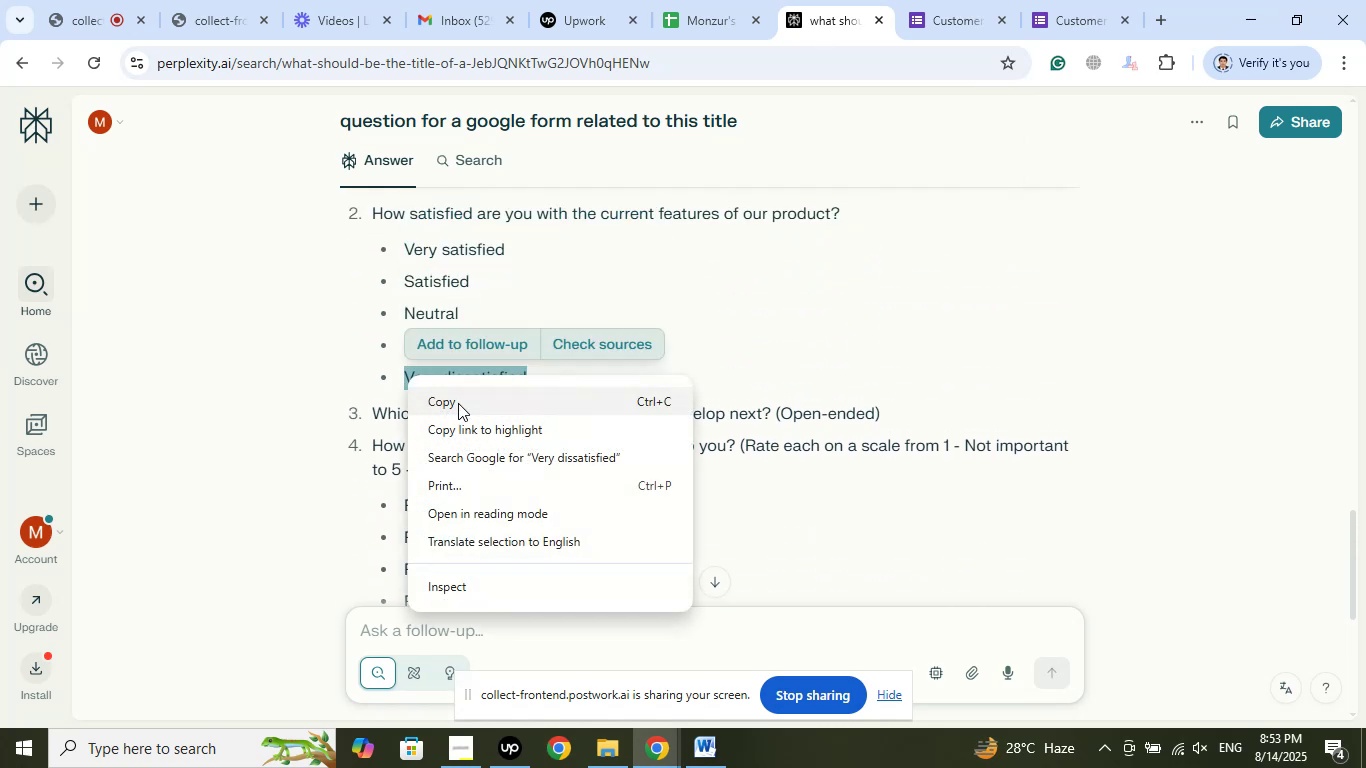 
left_click([458, 403])
 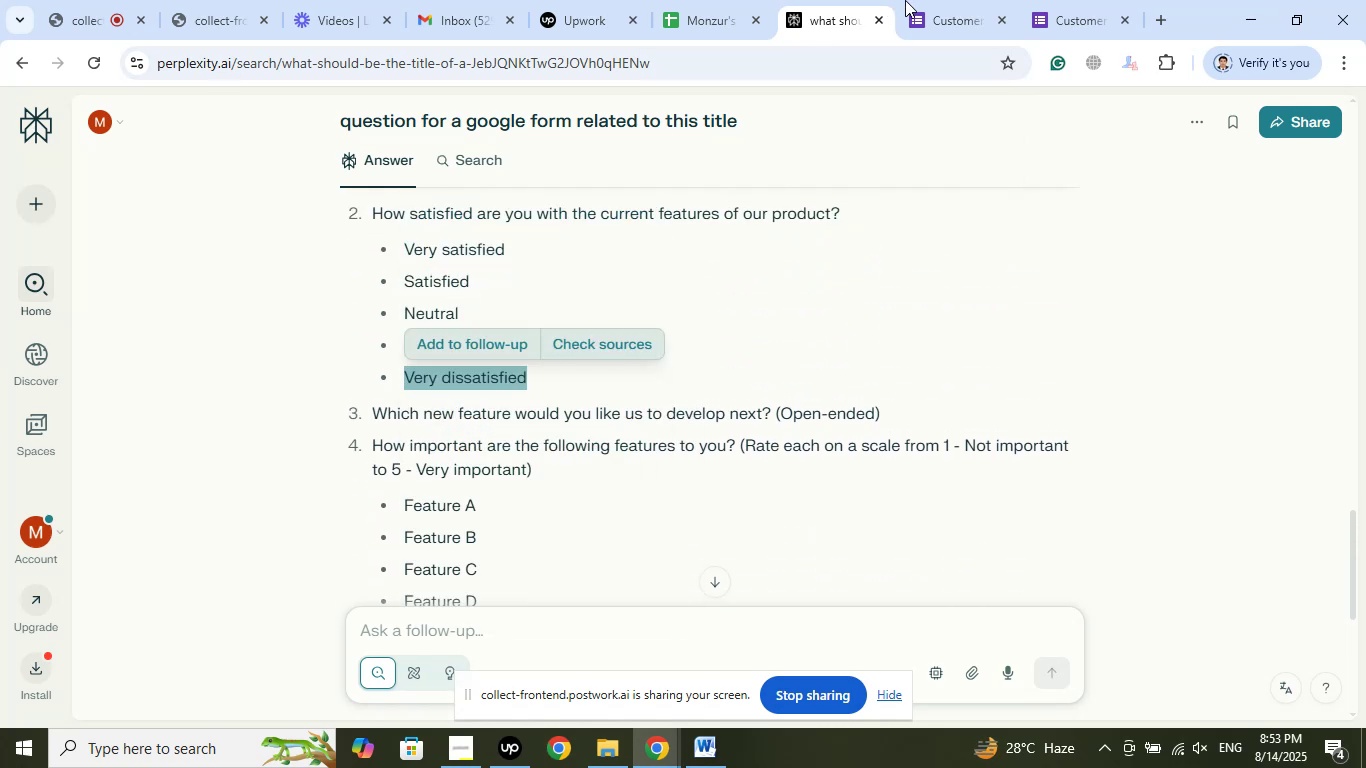 
left_click([920, 0])
 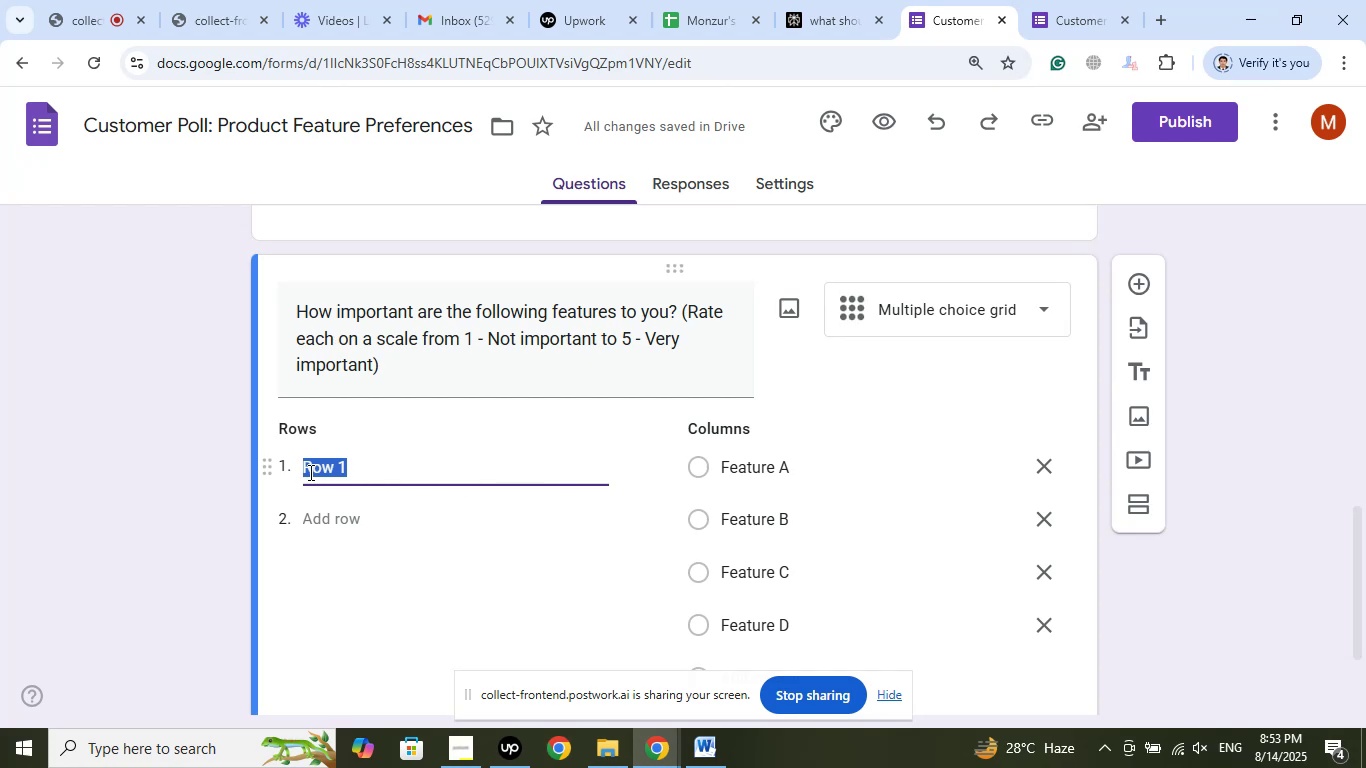 
right_click([308, 471])
 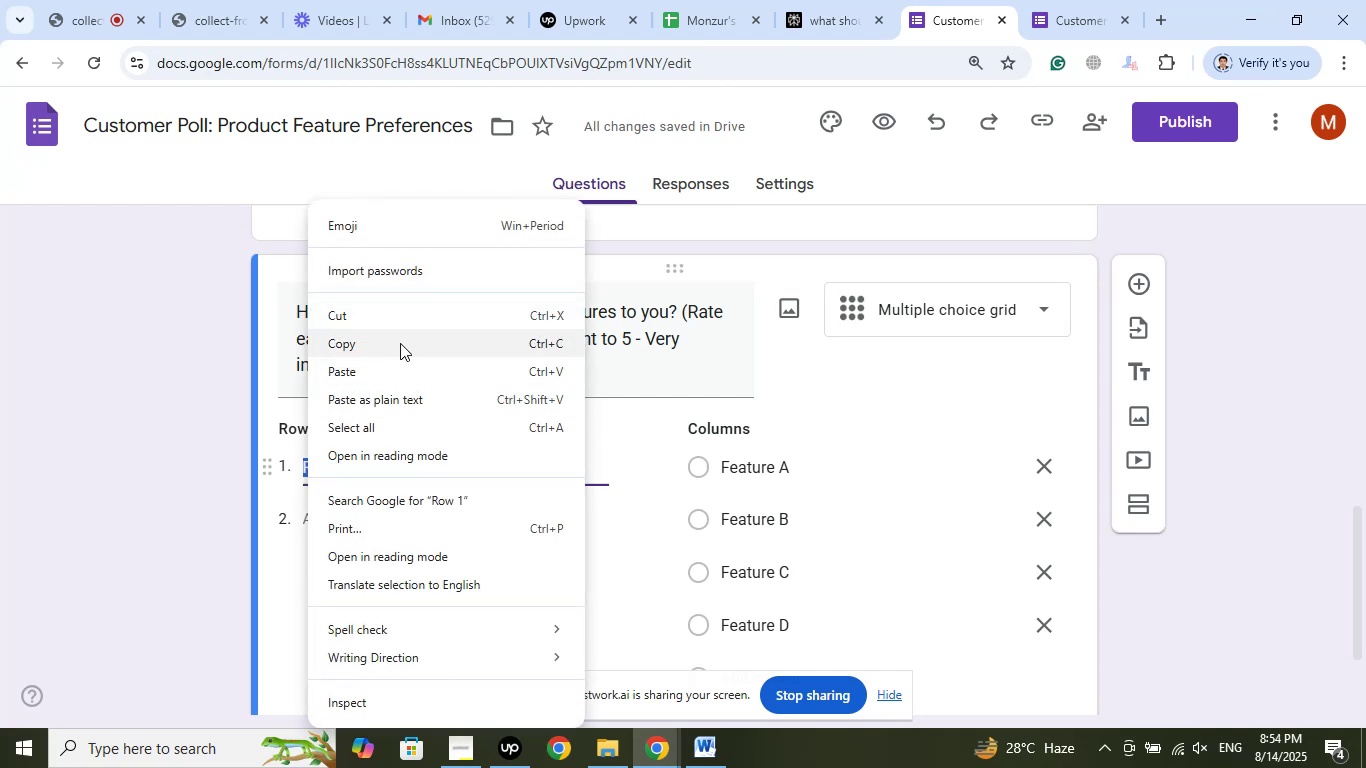 
left_click([806, 468])
 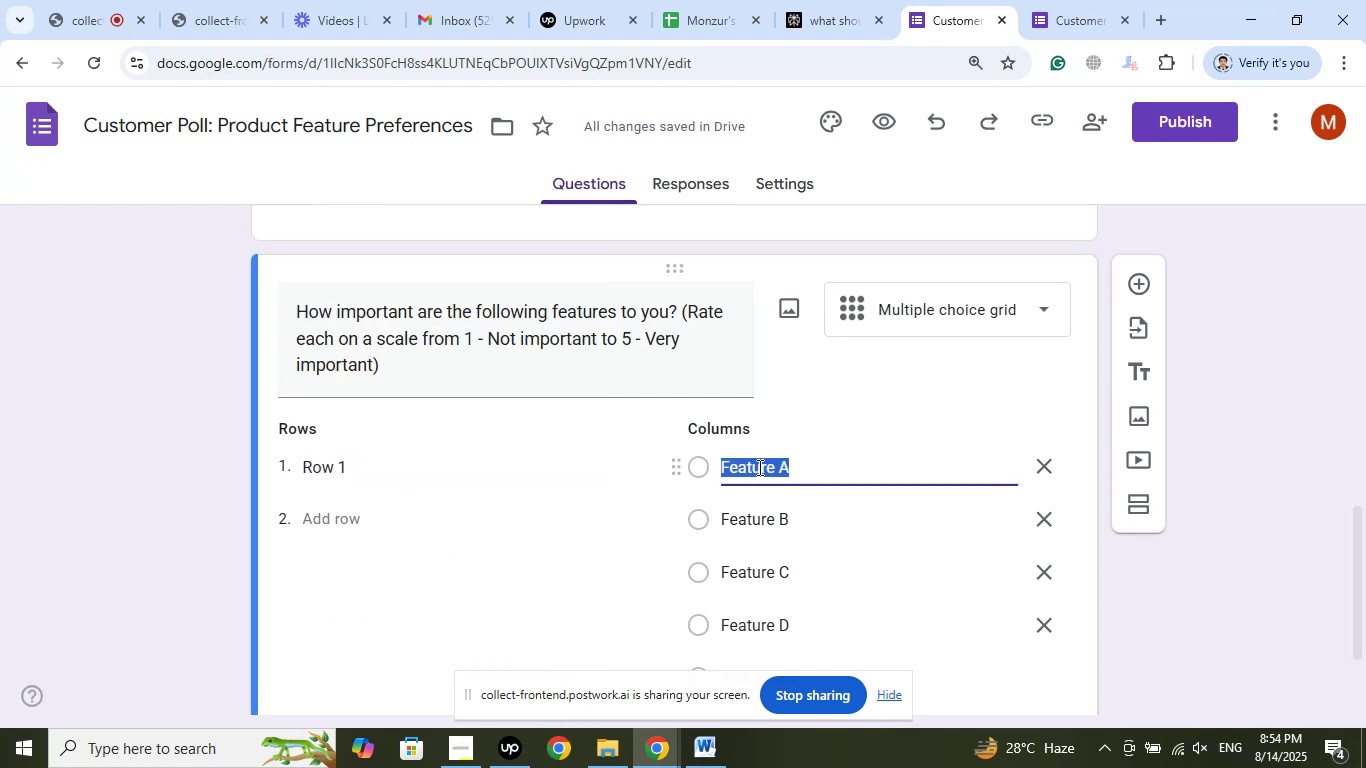 
right_click([758, 467])
 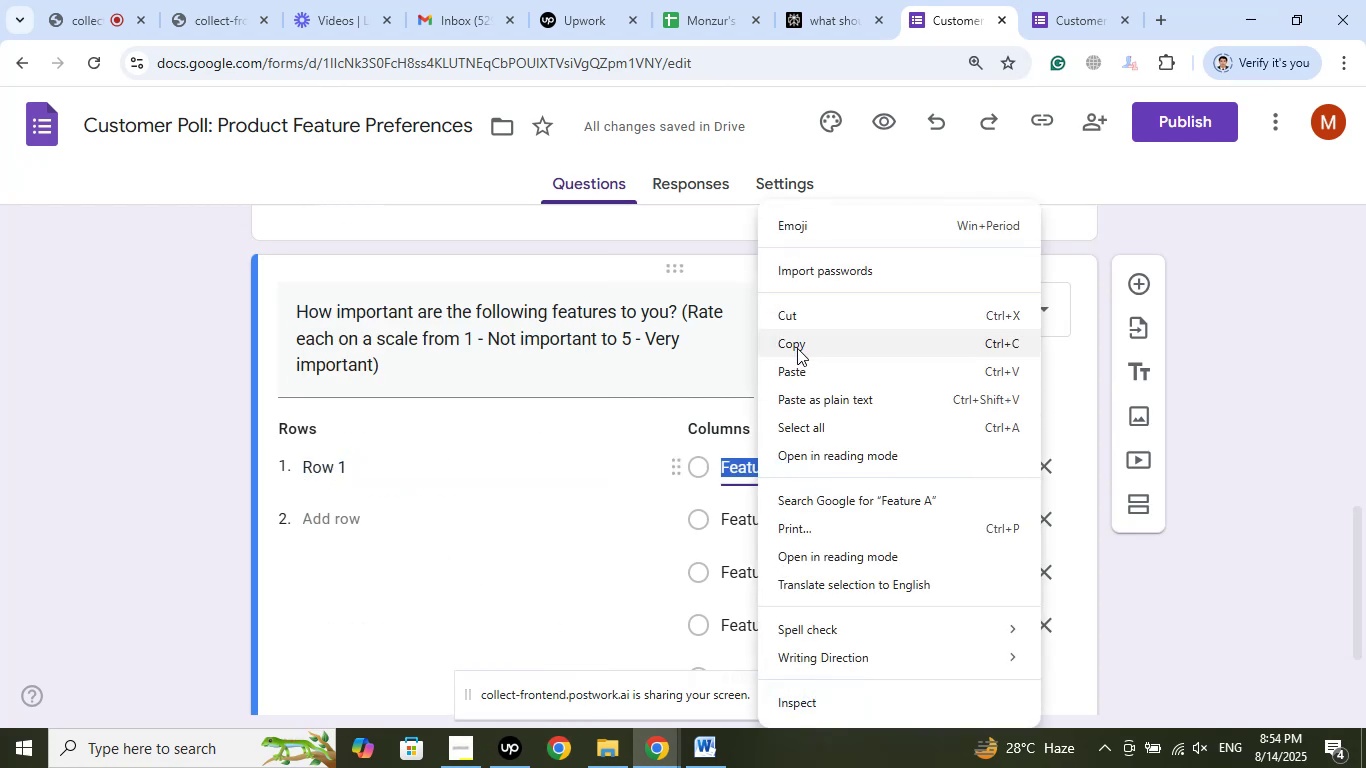 
left_click([797, 349])
 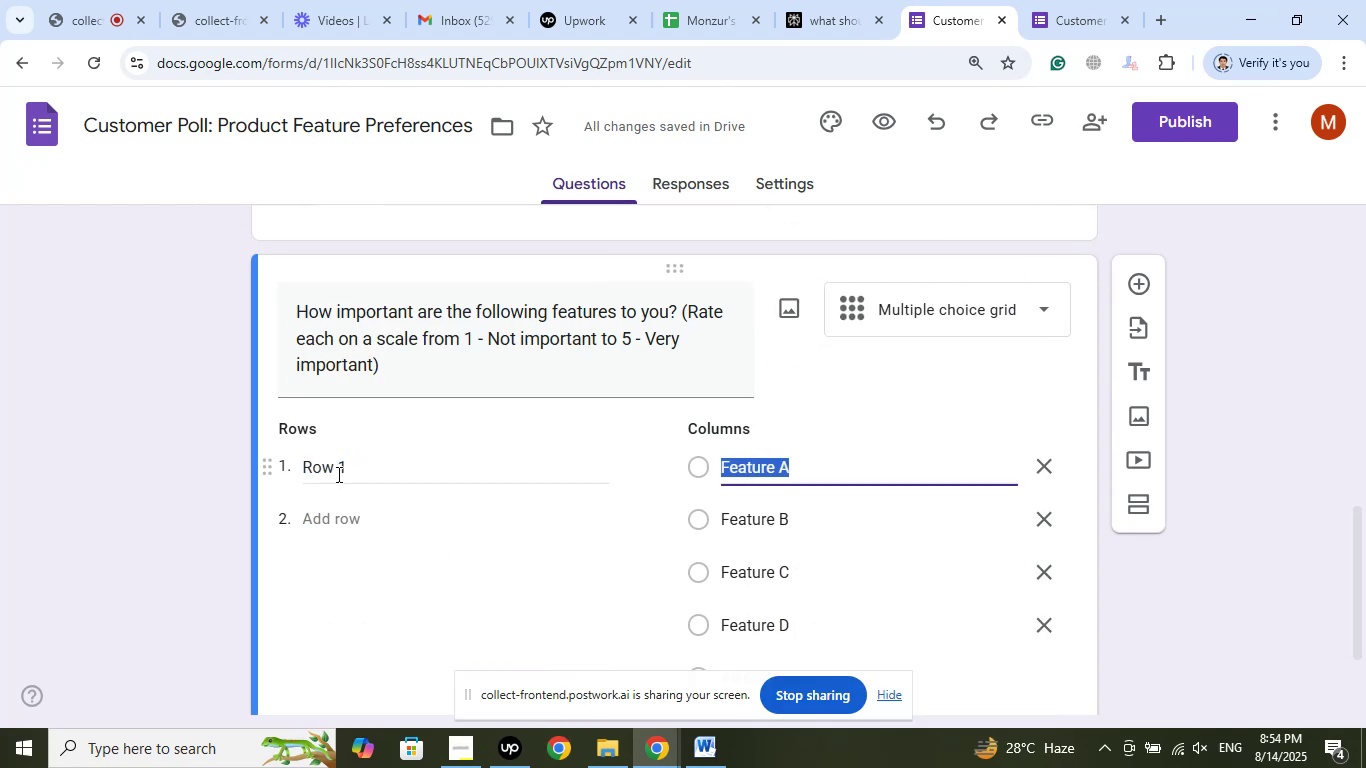 
left_click([337, 474])
 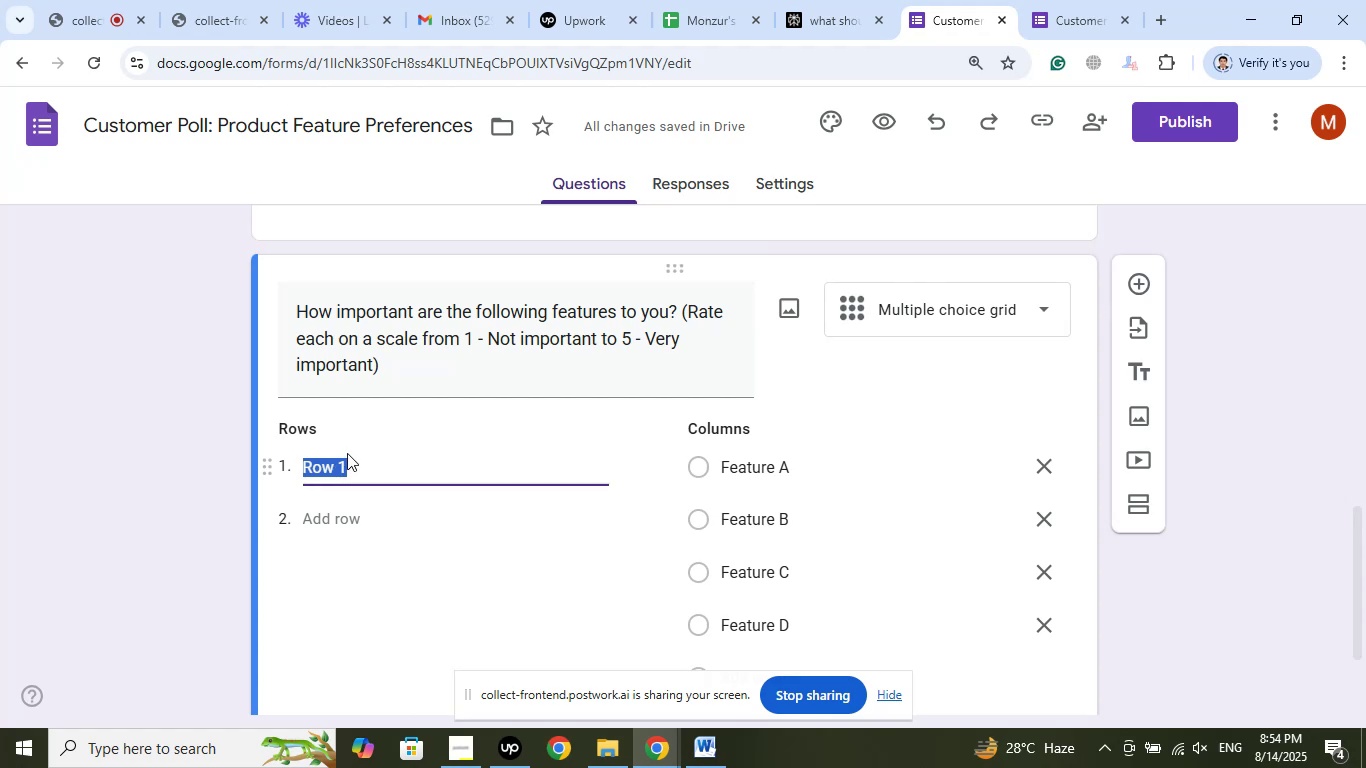 
right_click([348, 452])
 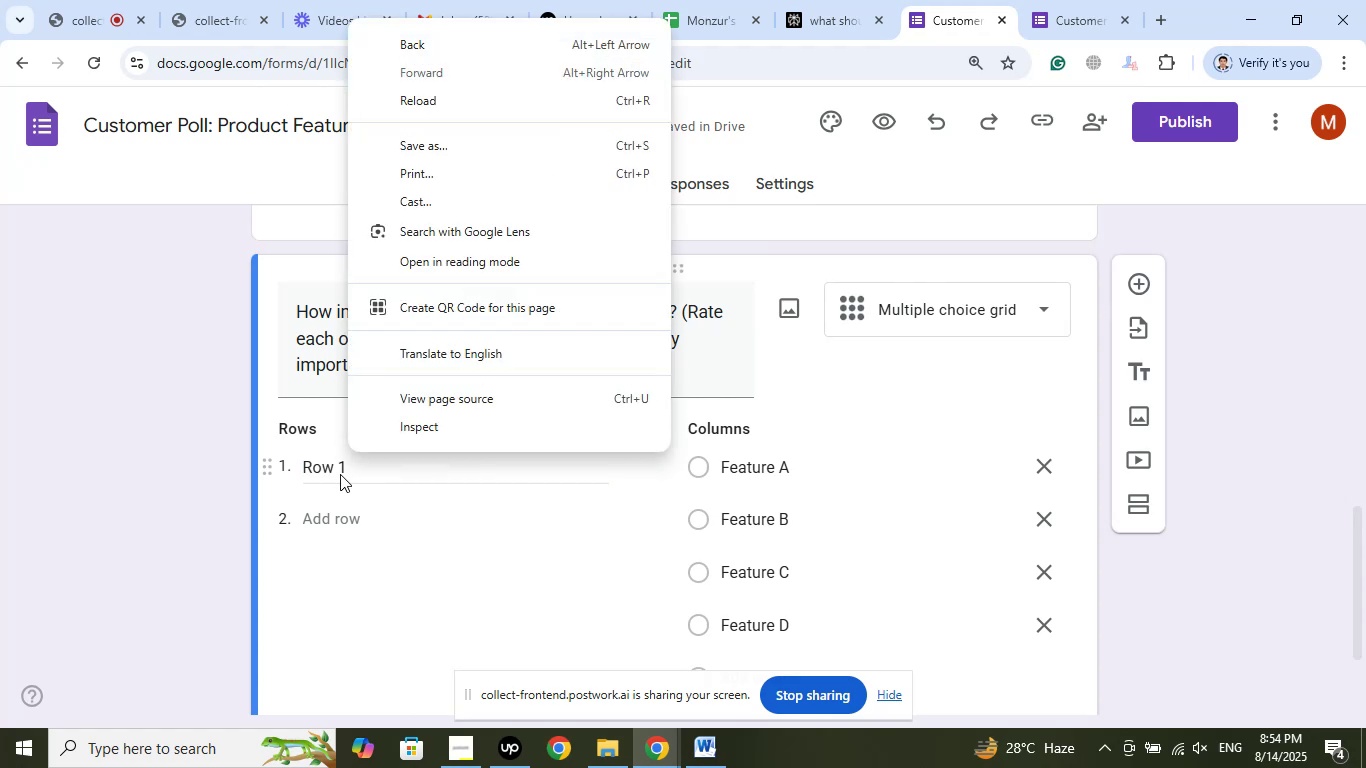 
left_click([338, 474])
 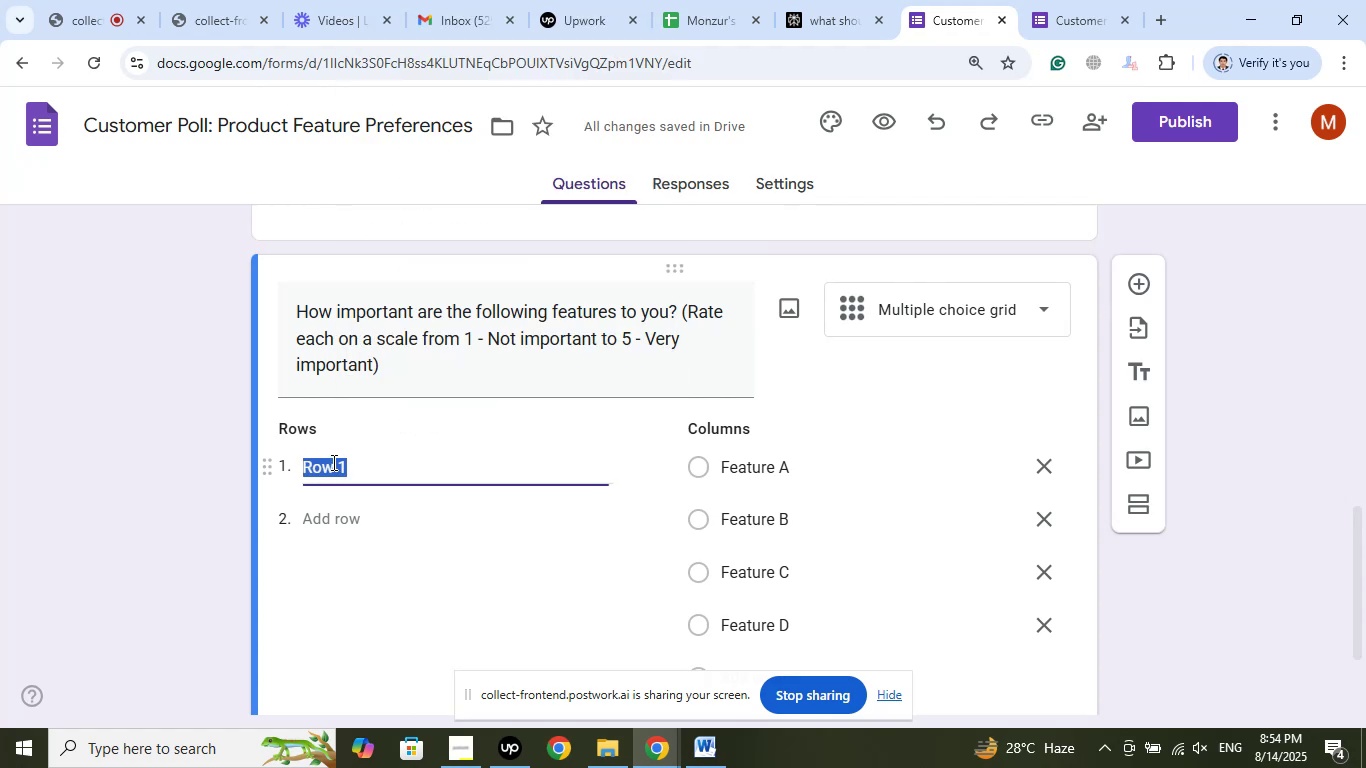 
right_click([332, 462])
 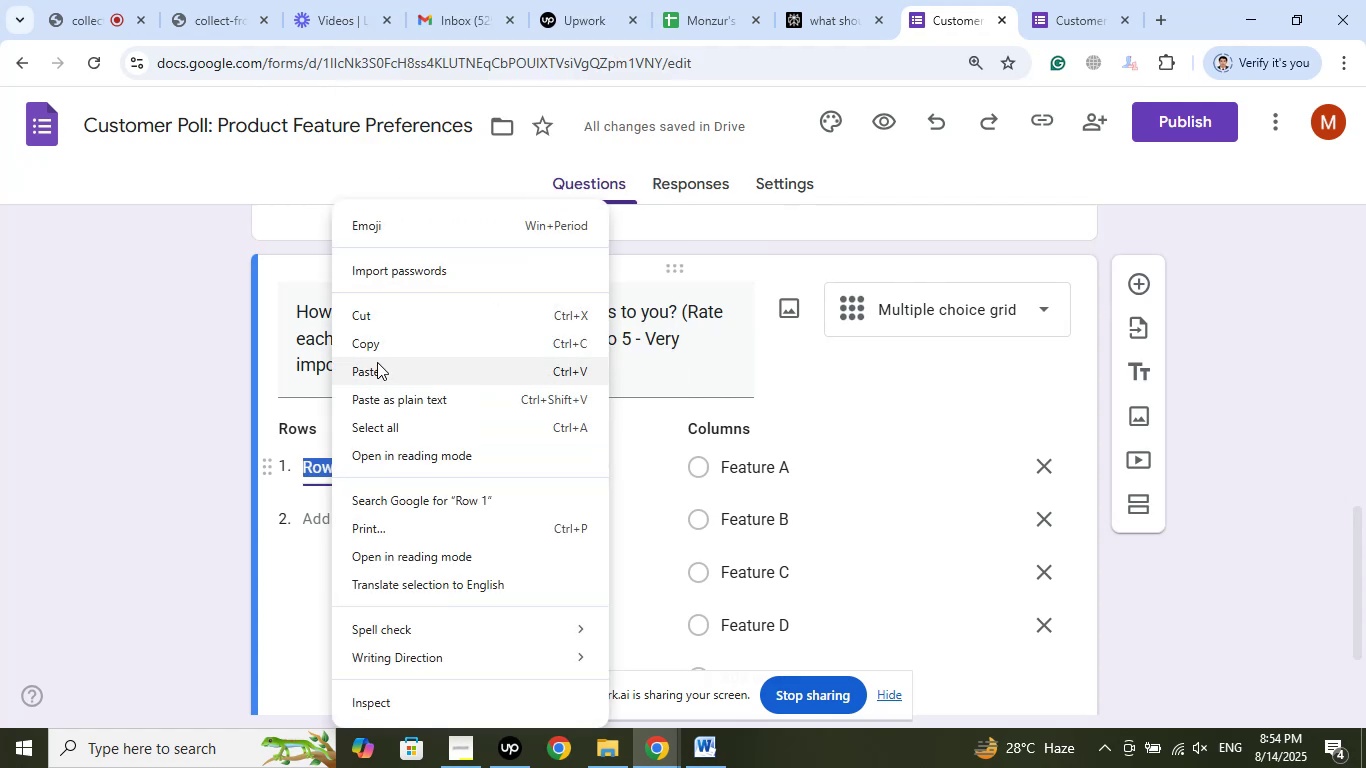 
left_click([377, 362])
 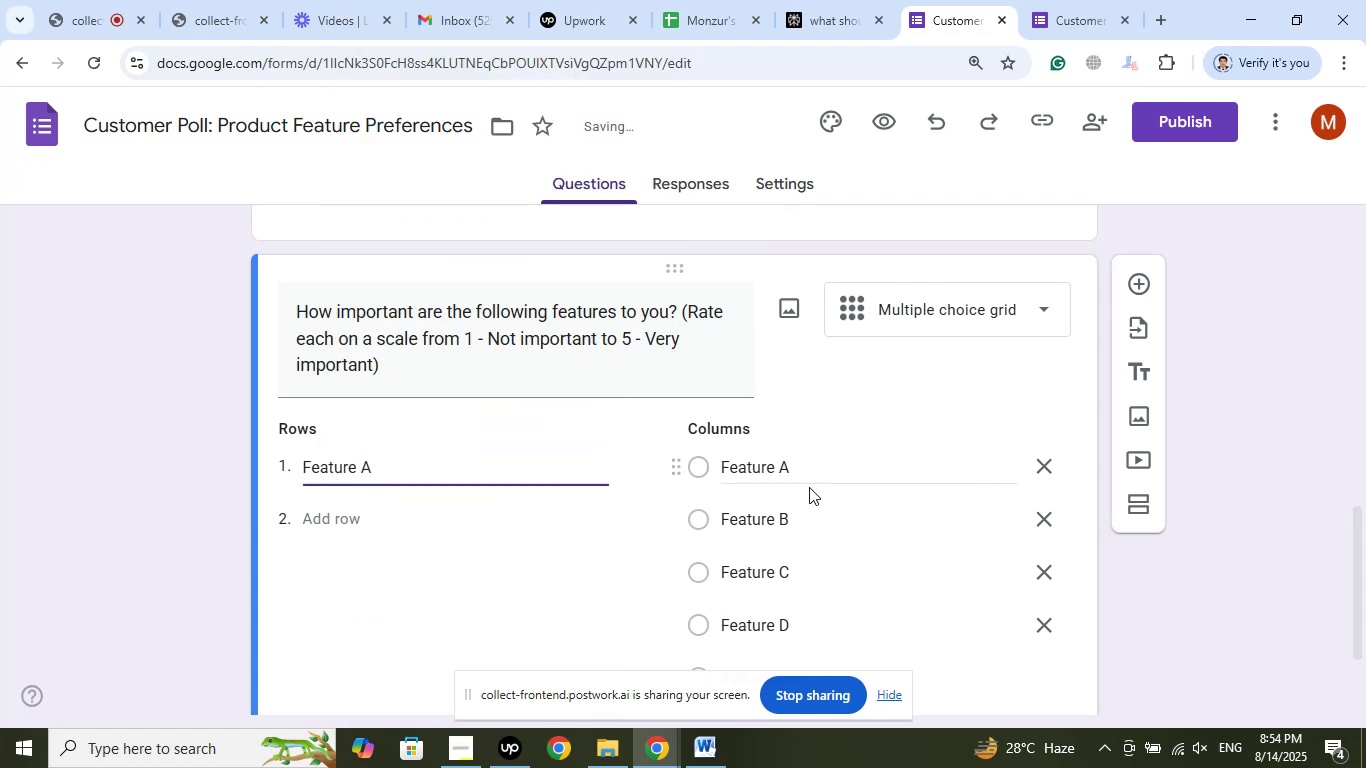 
left_click_drag(start_coordinate=[803, 513], to_coordinate=[729, 518])
 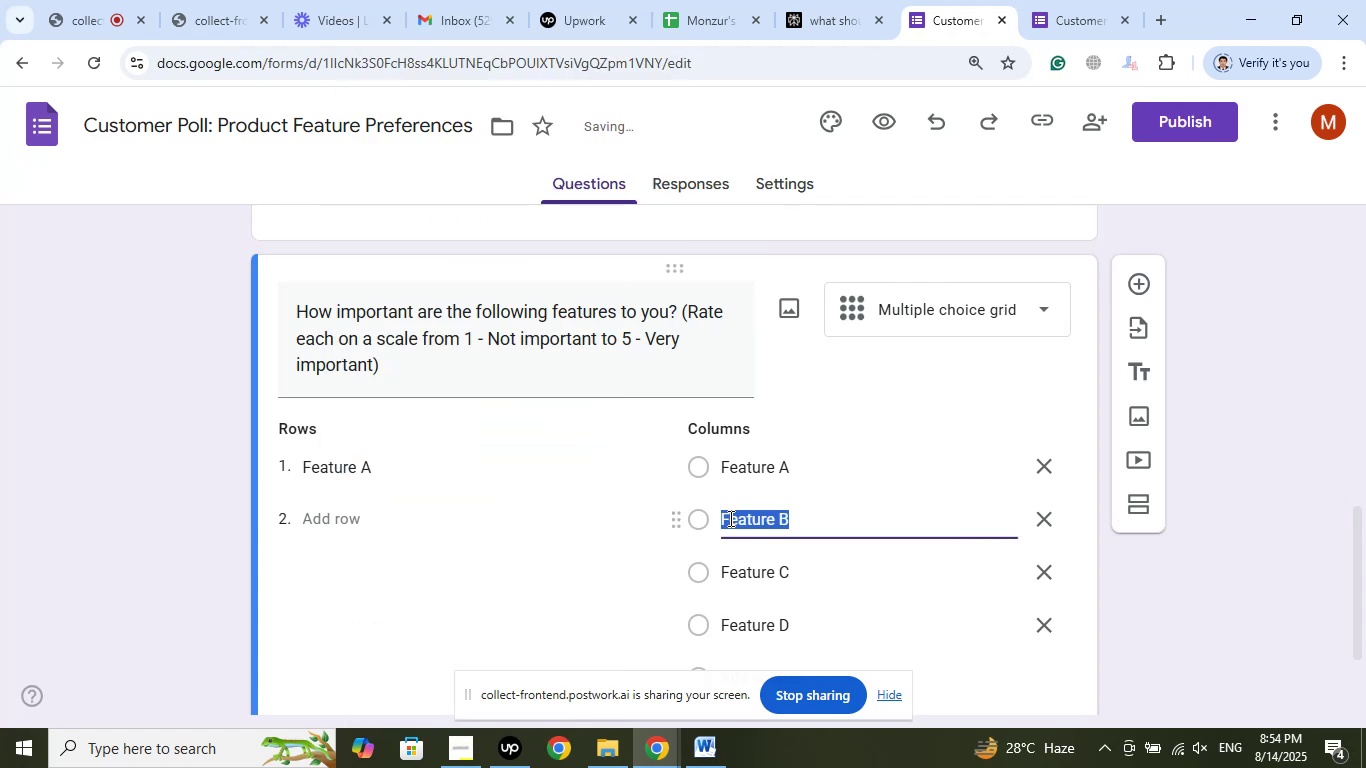 
right_click([729, 518])
 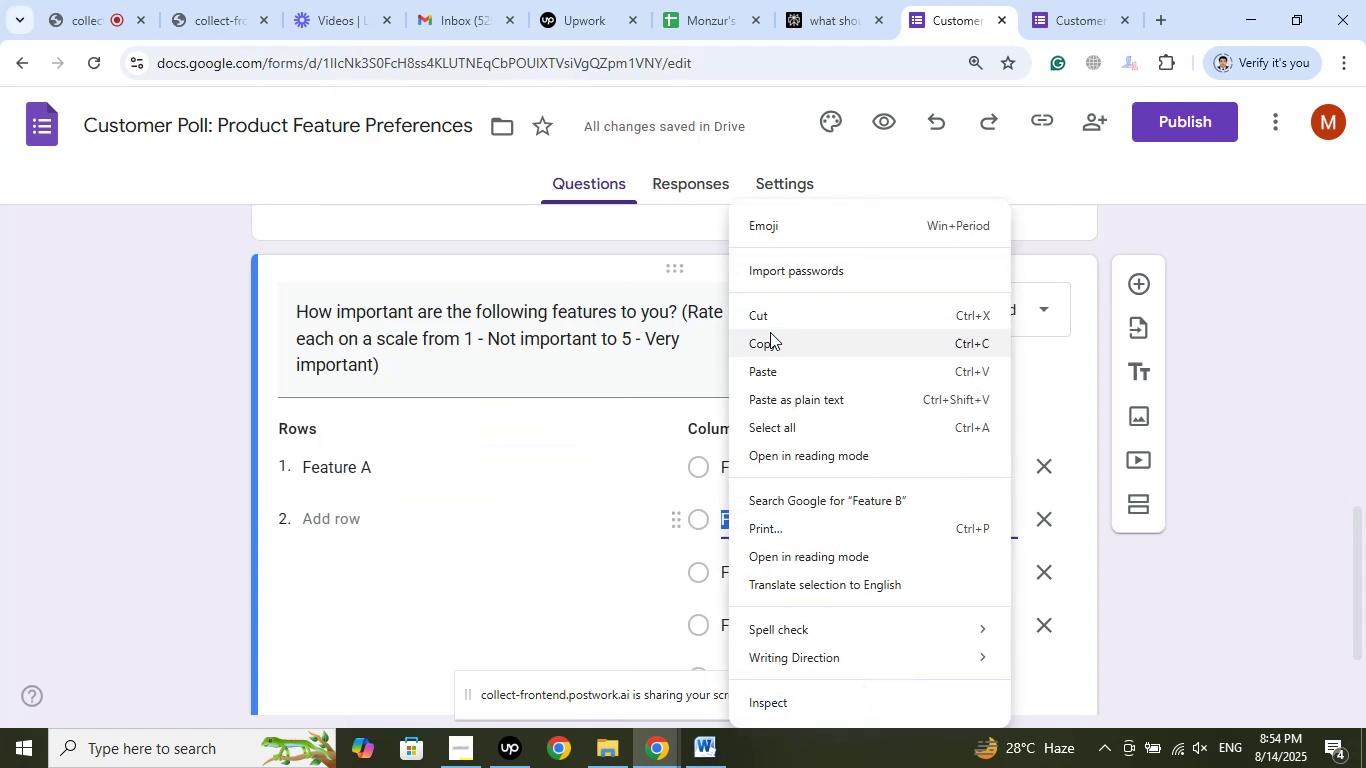 
left_click([769, 340])
 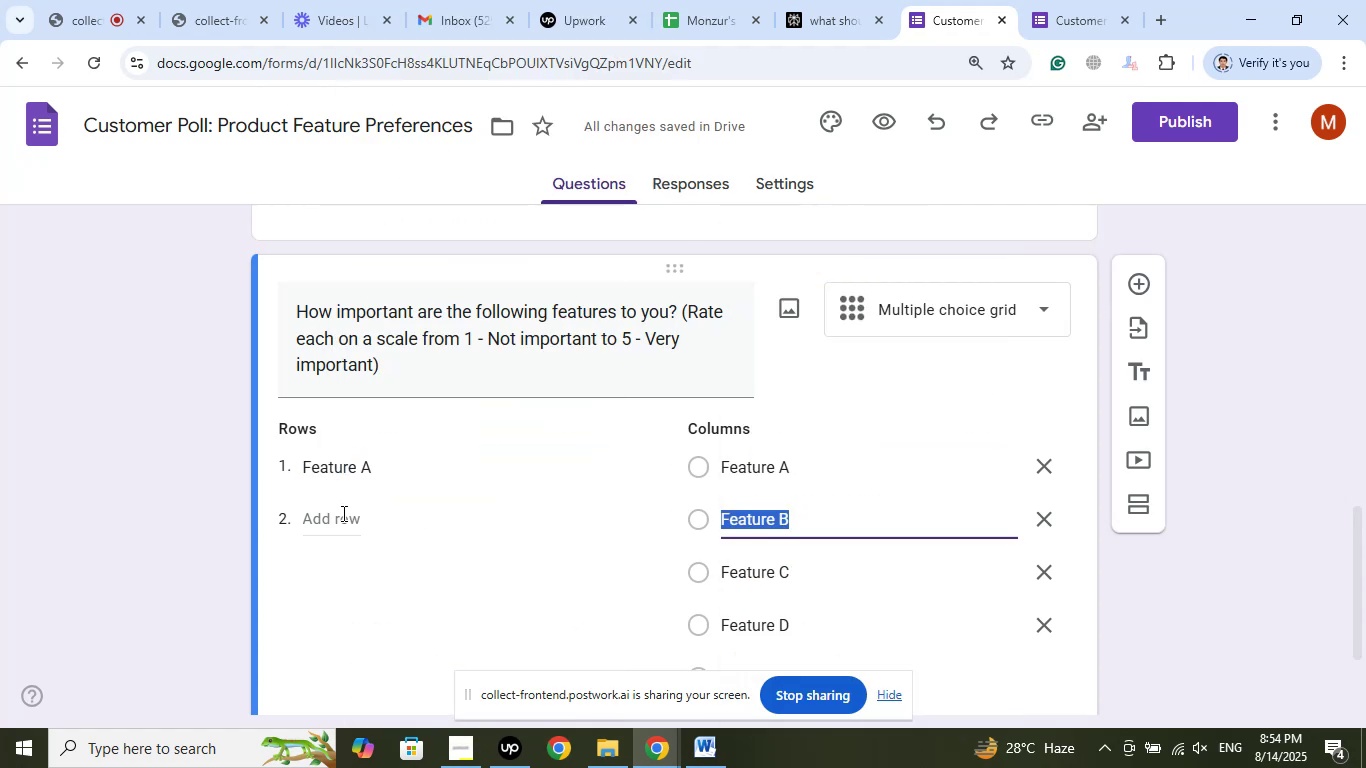 
left_click([334, 519])
 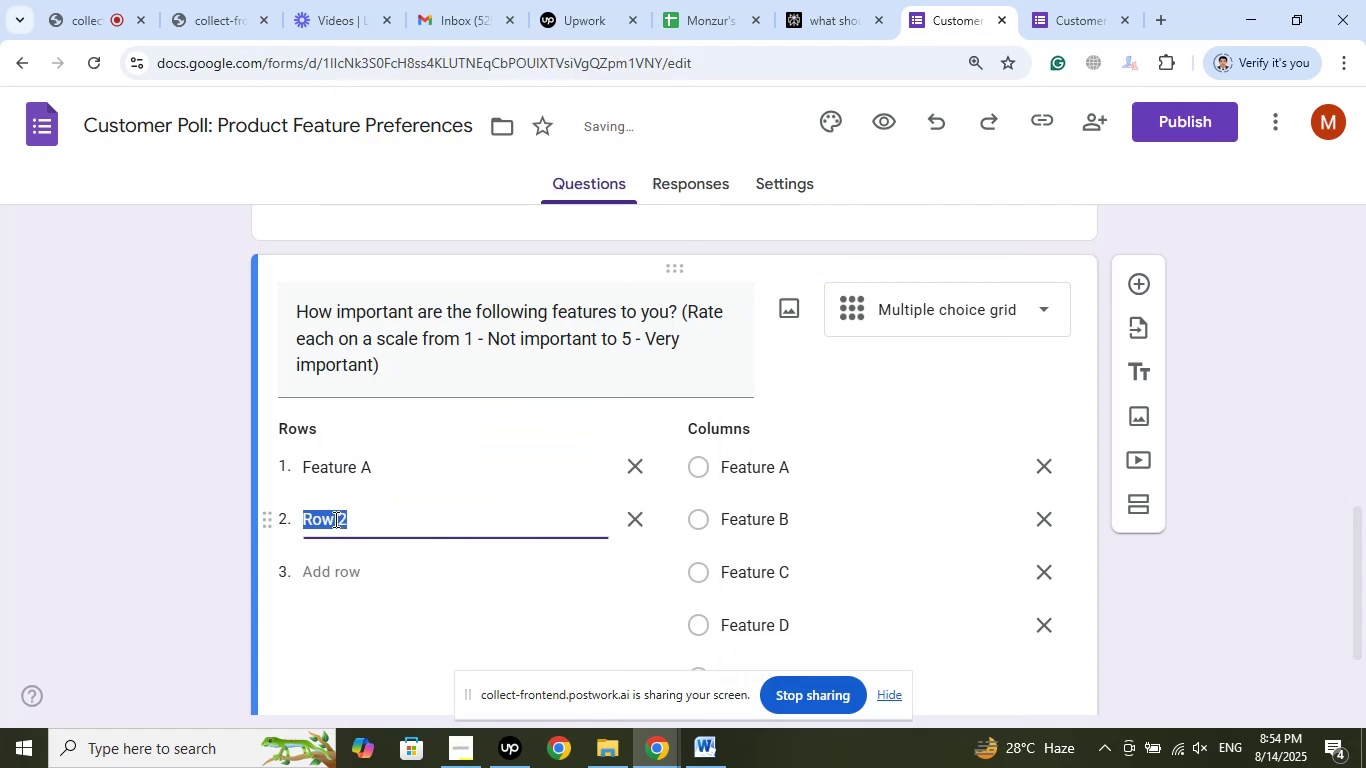 
right_click([334, 519])
 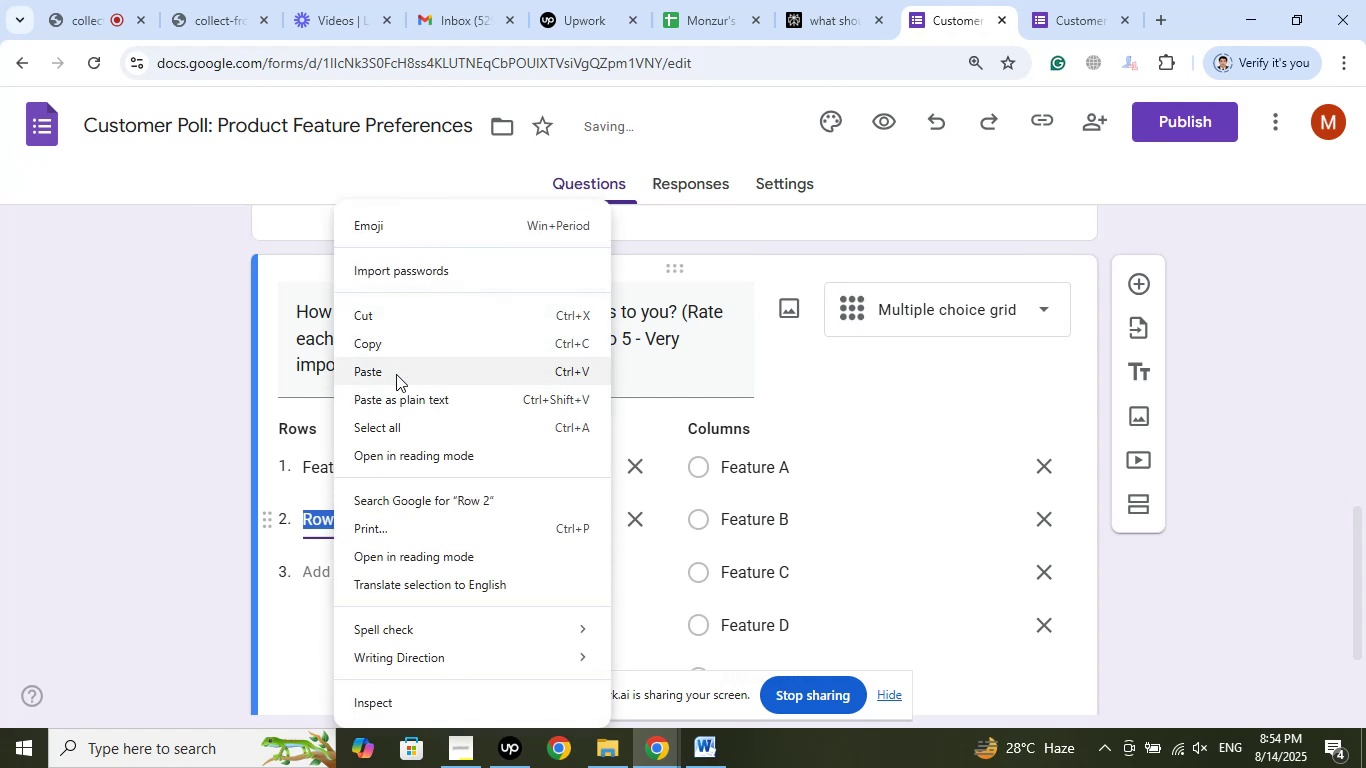 
left_click([388, 366])
 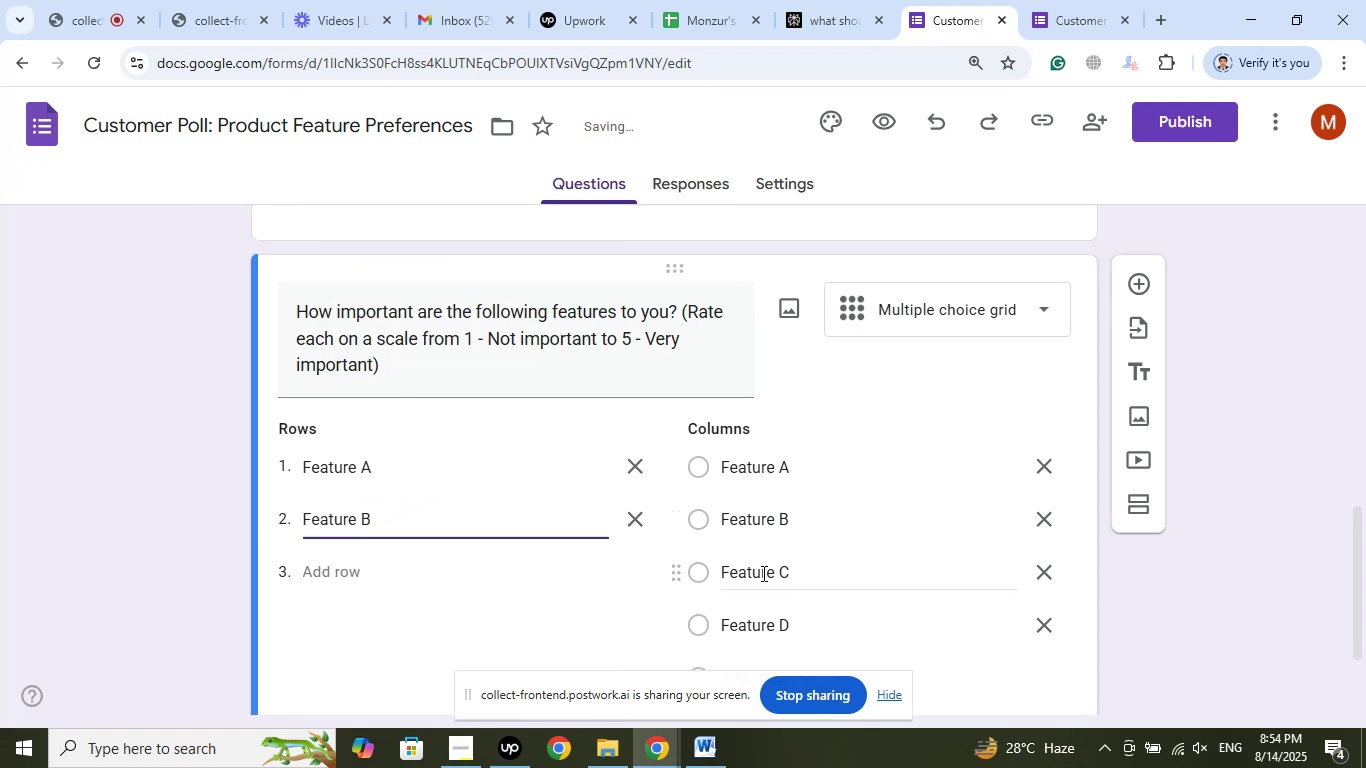 
left_click([762, 573])
 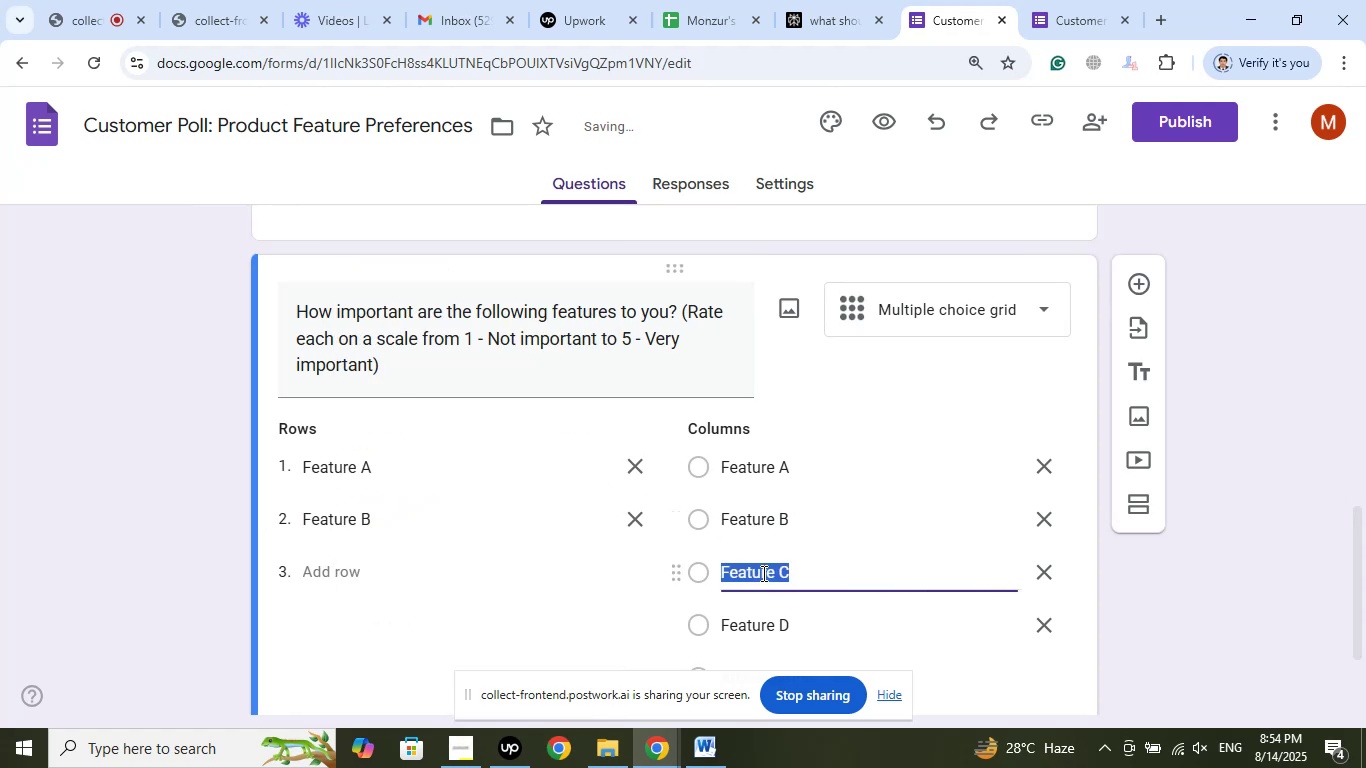 
right_click([762, 573])
 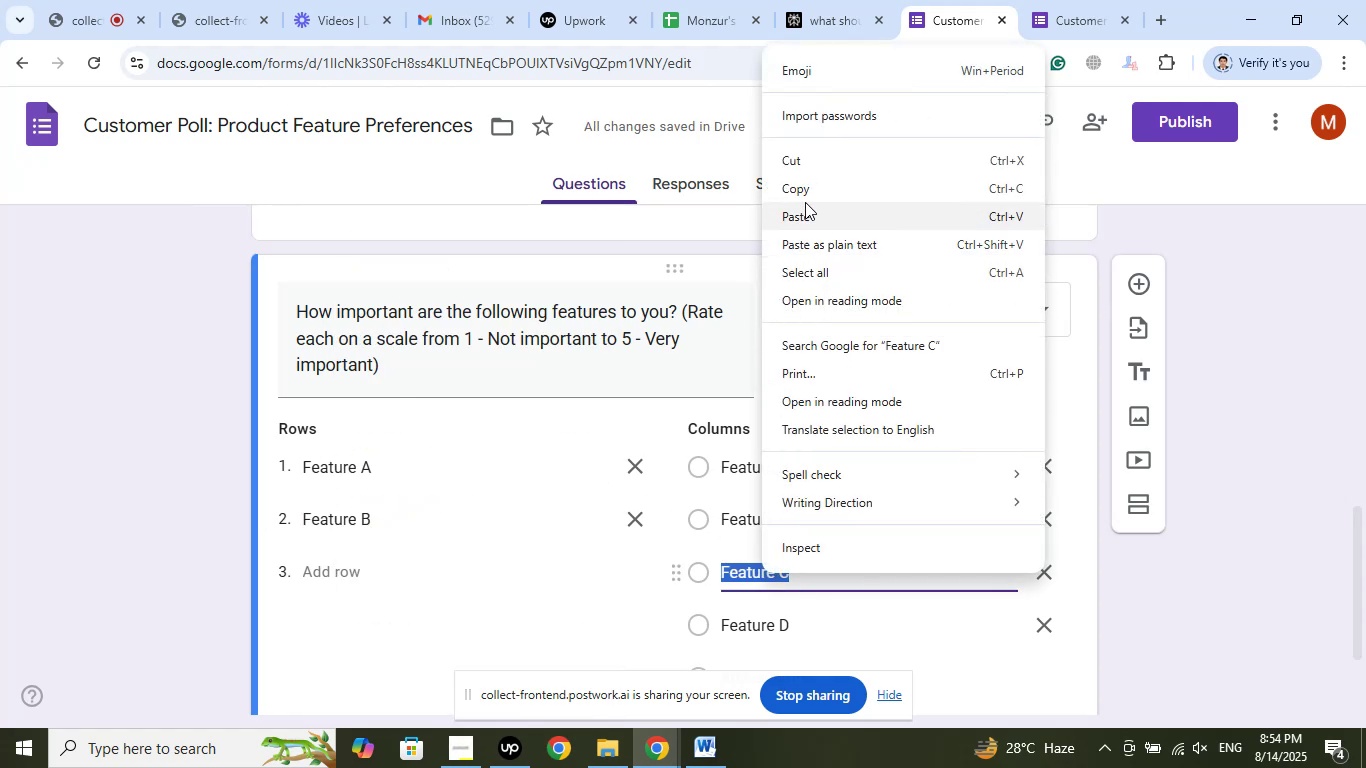 
left_click([805, 197])
 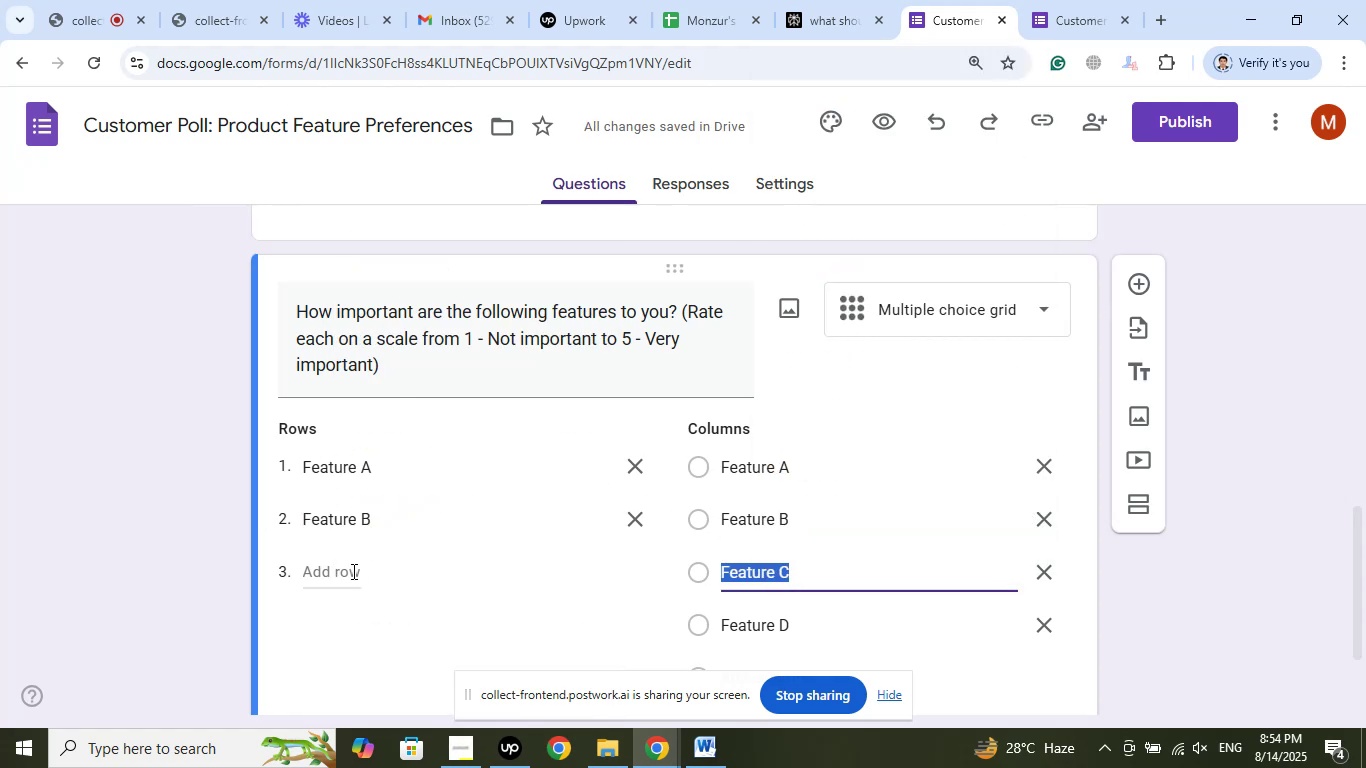 
left_click([352, 571])
 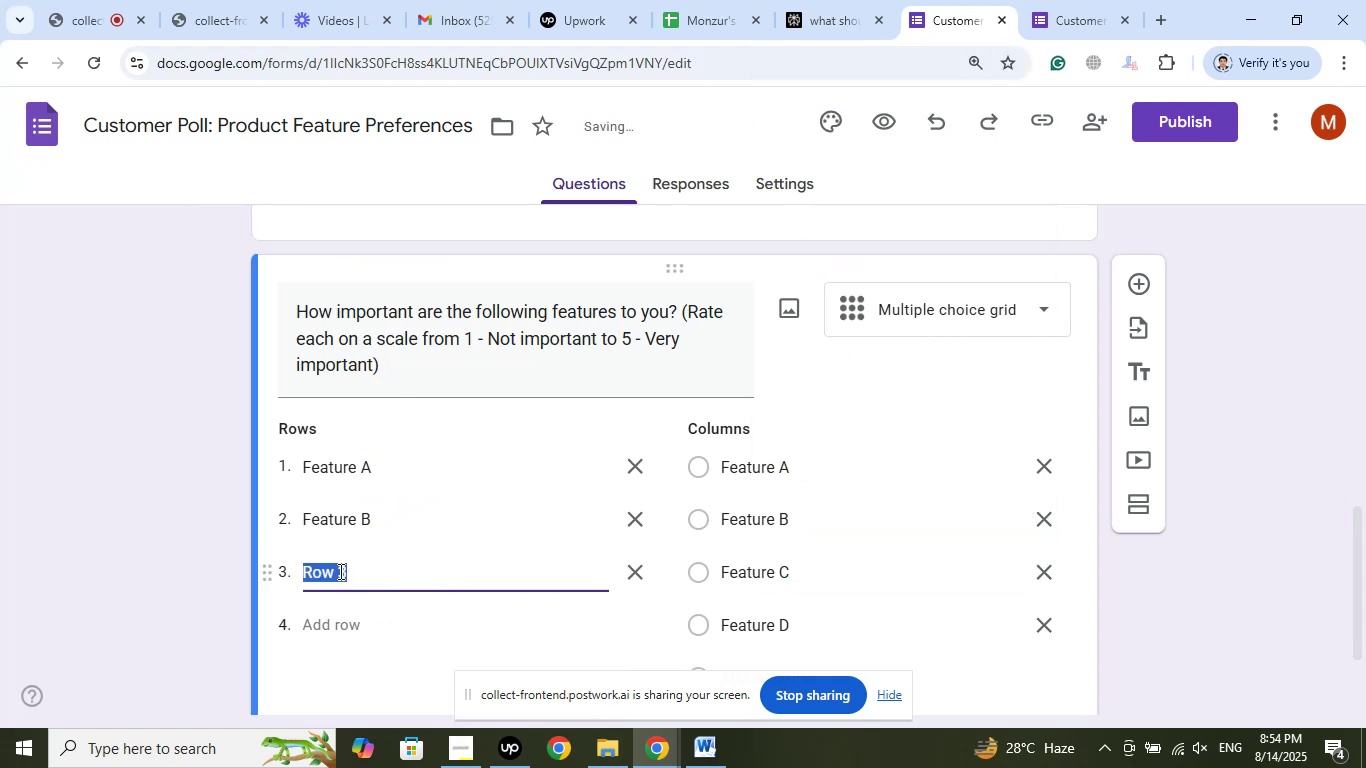 
right_click([339, 571])
 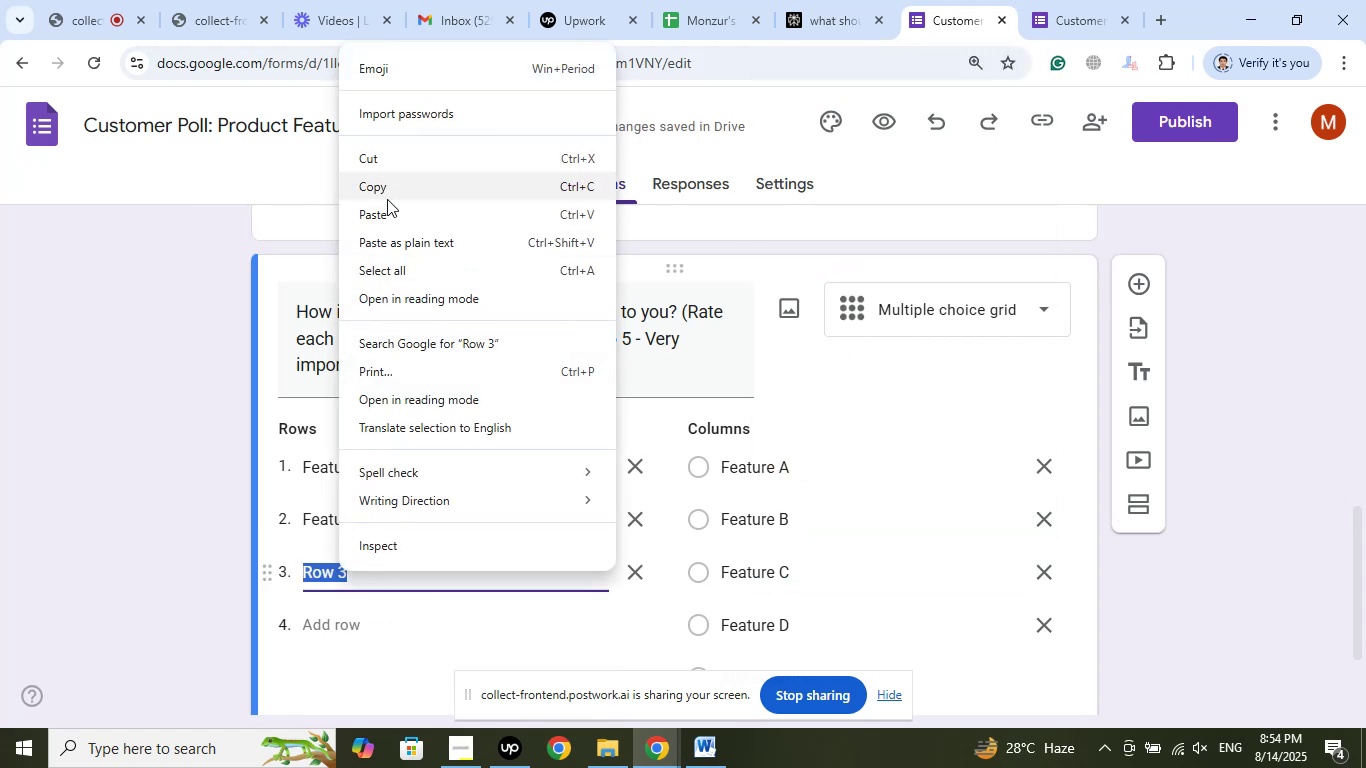 
left_click([387, 218])
 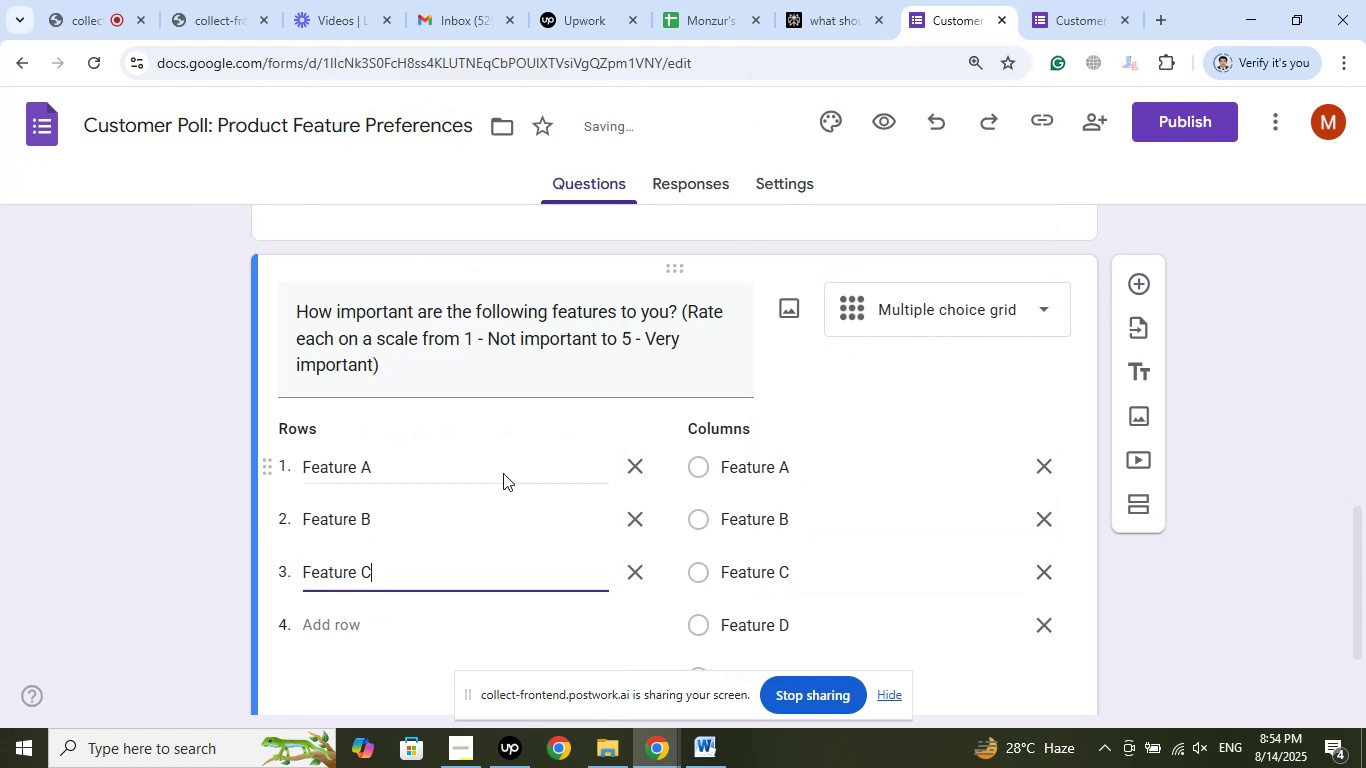 
scroll: coordinate [511, 470], scroll_direction: down, amount: 1.0
 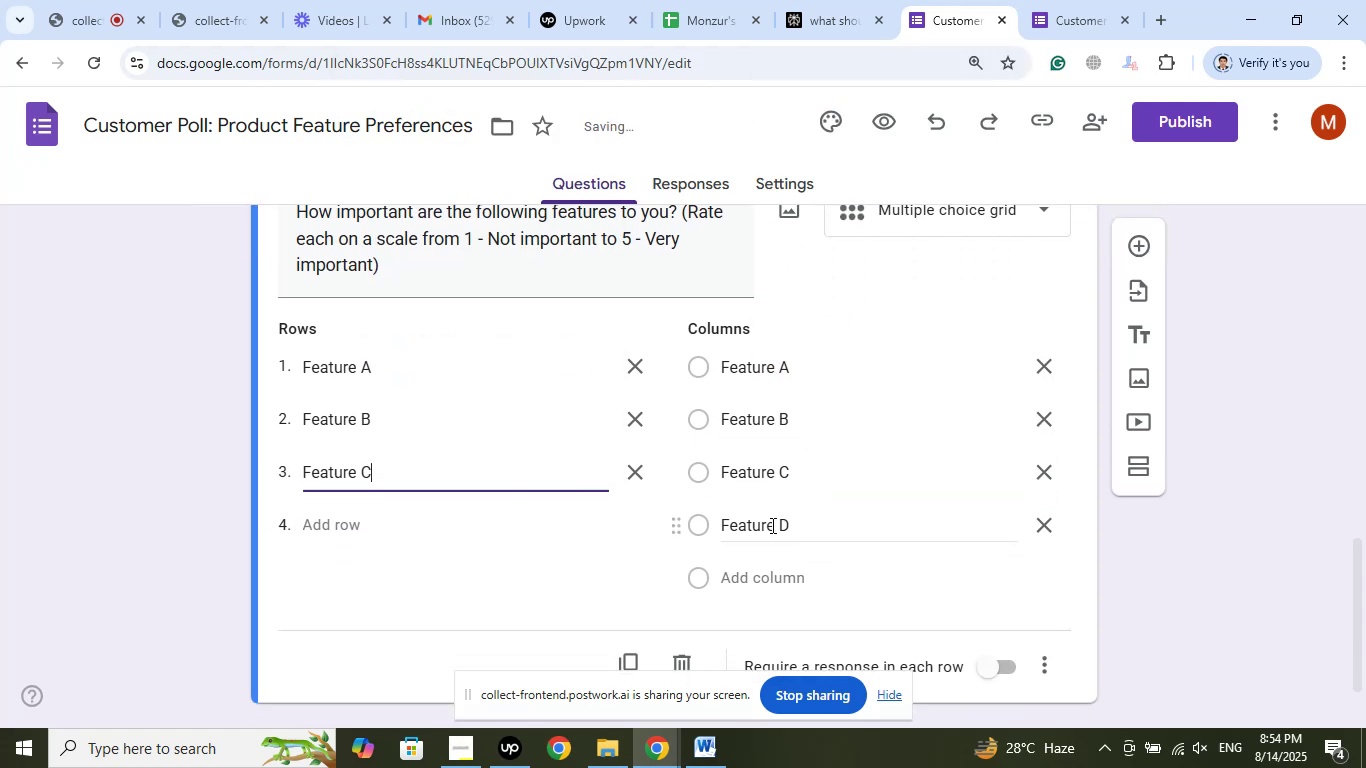 
left_click([771, 525])
 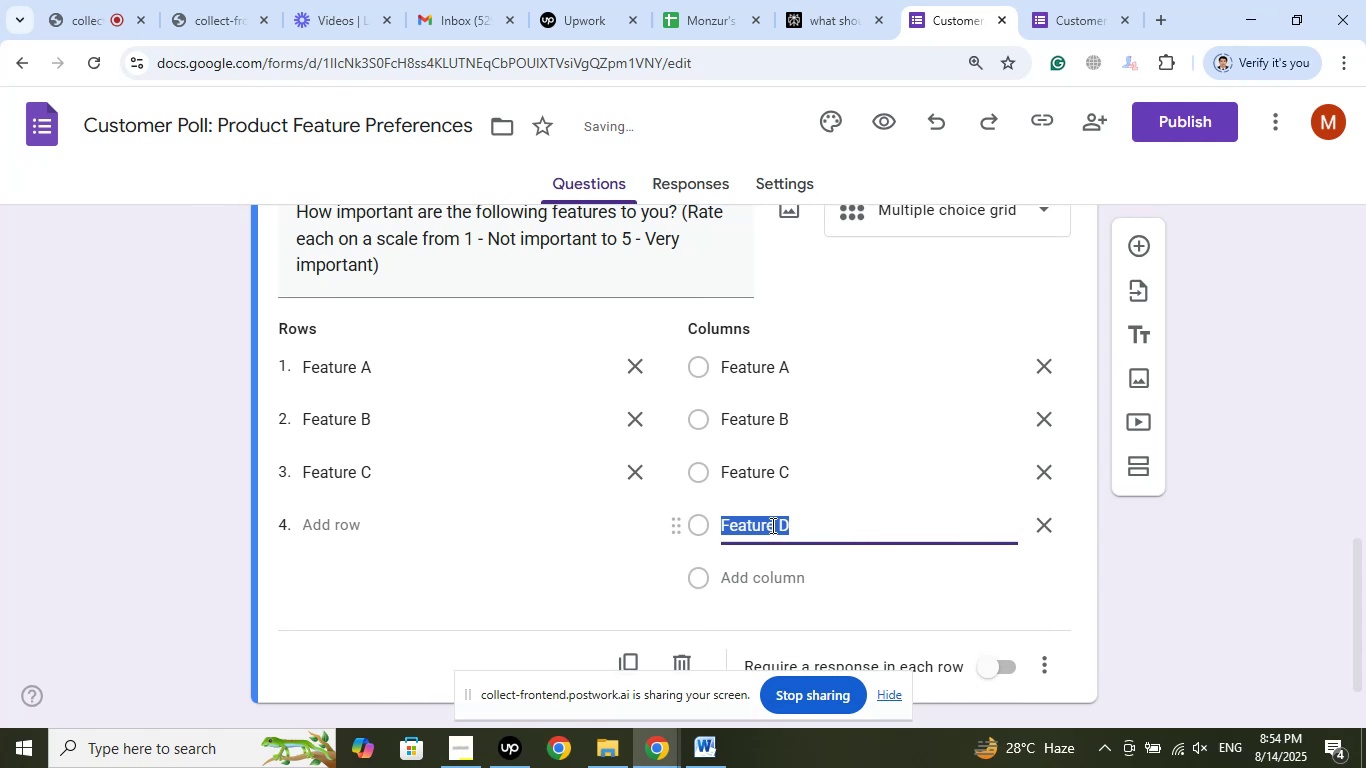 
right_click([771, 525])
 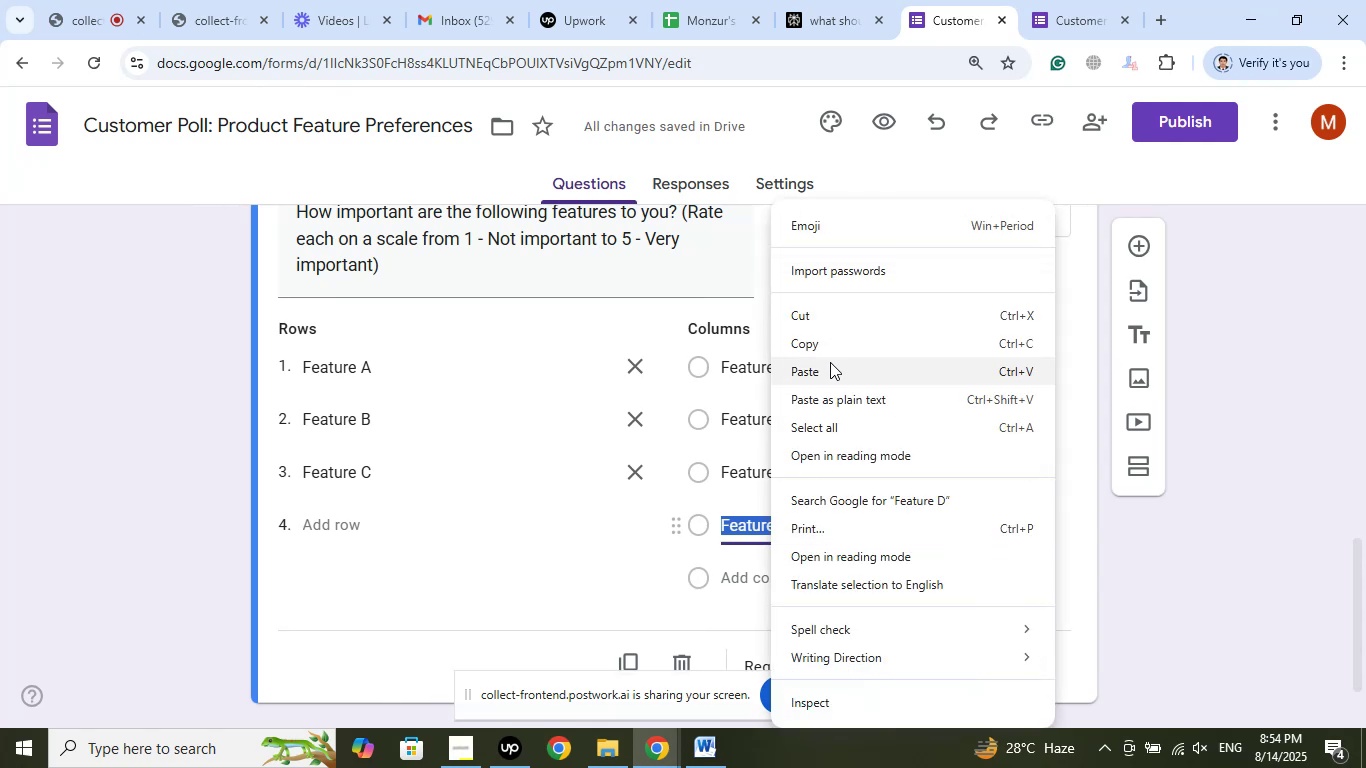 
left_click([830, 346])
 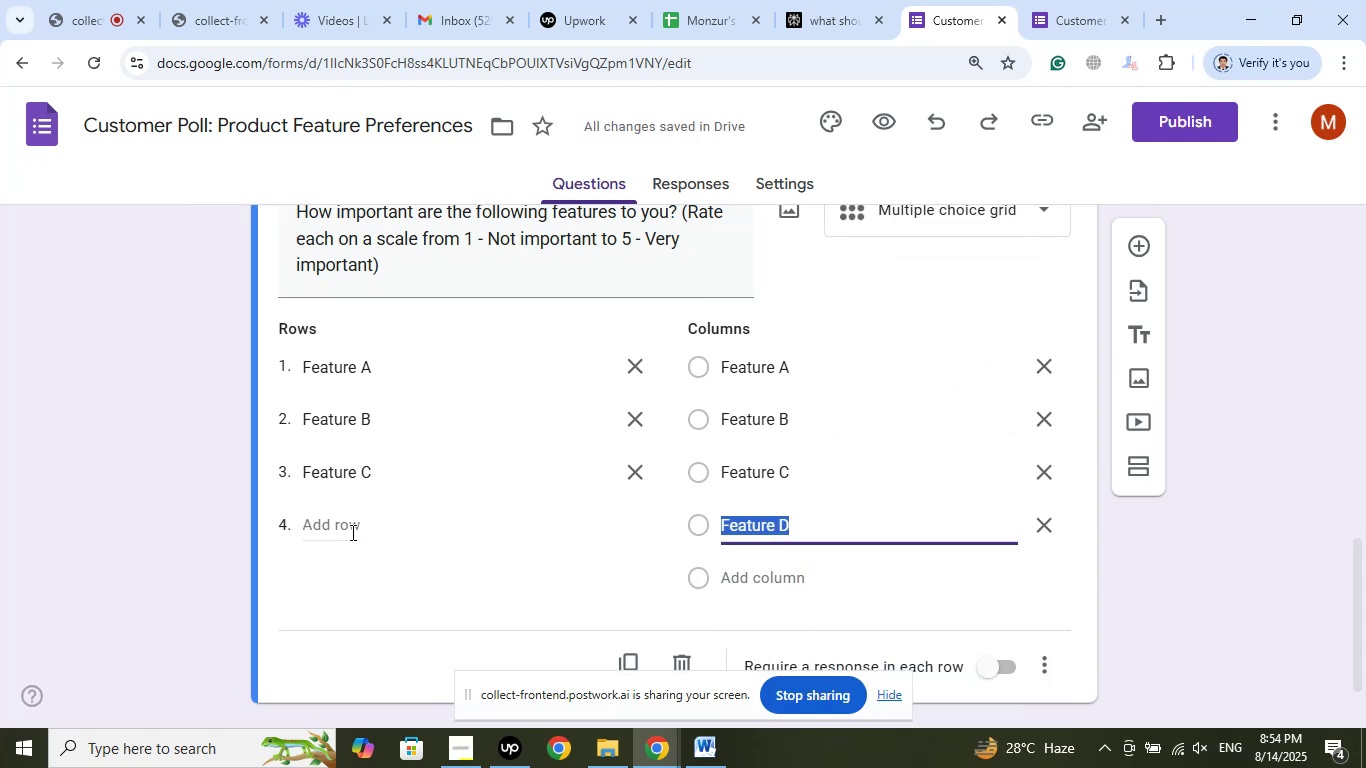 
left_click([345, 530])
 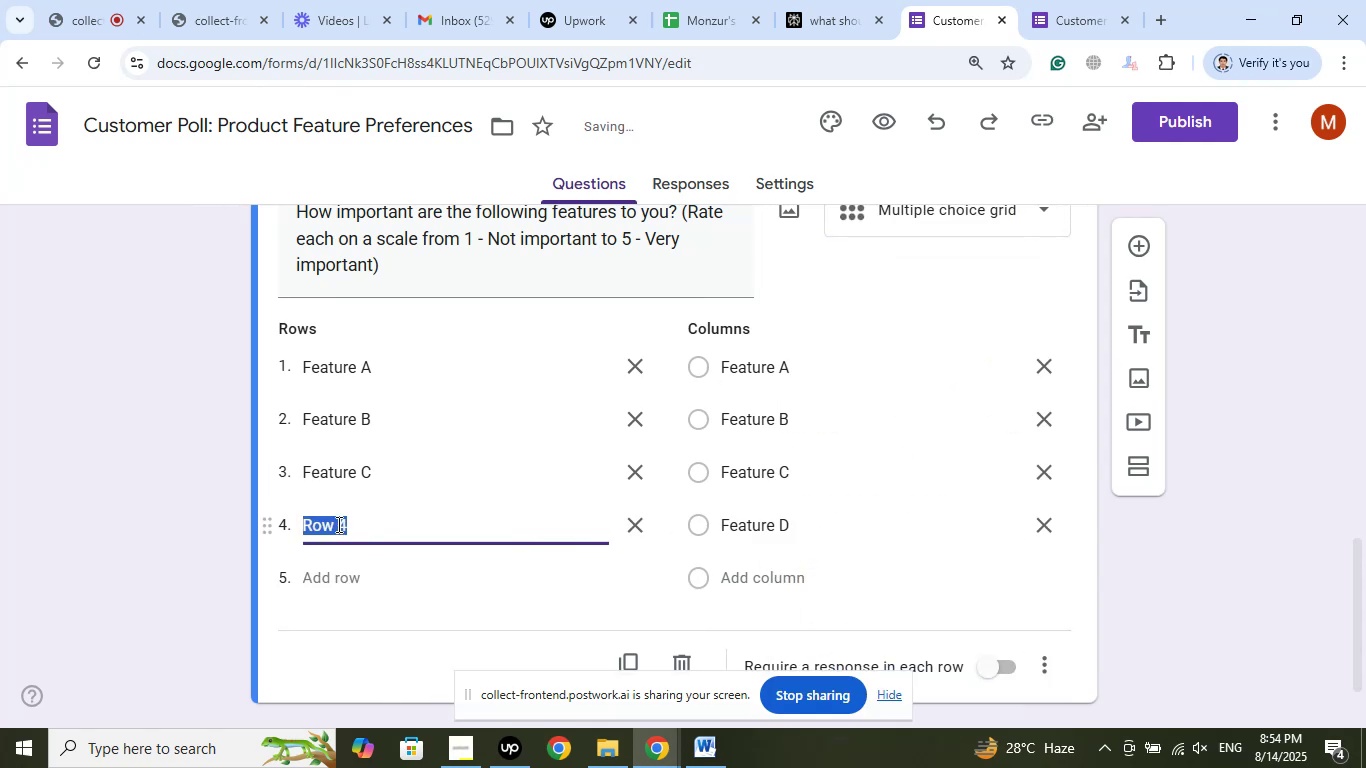 
right_click([337, 524])
 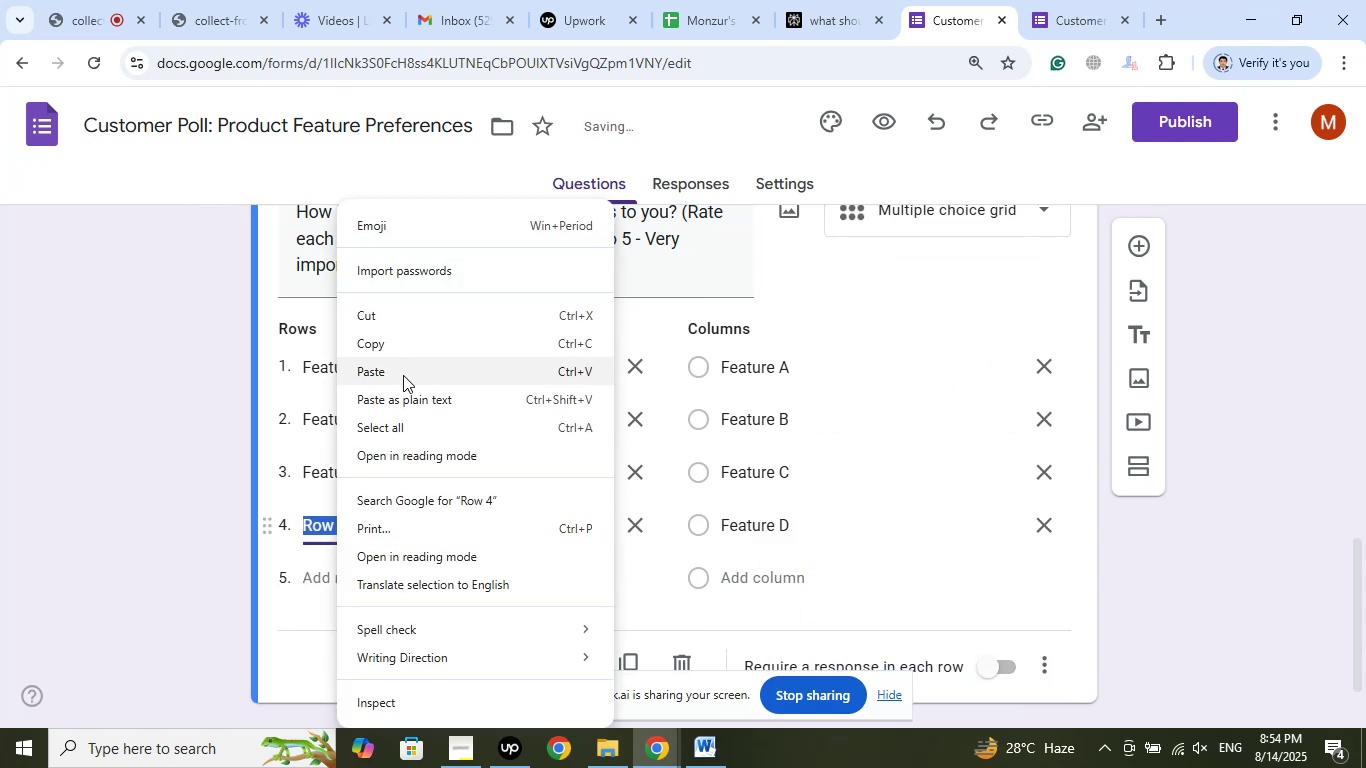 
left_click([403, 377])
 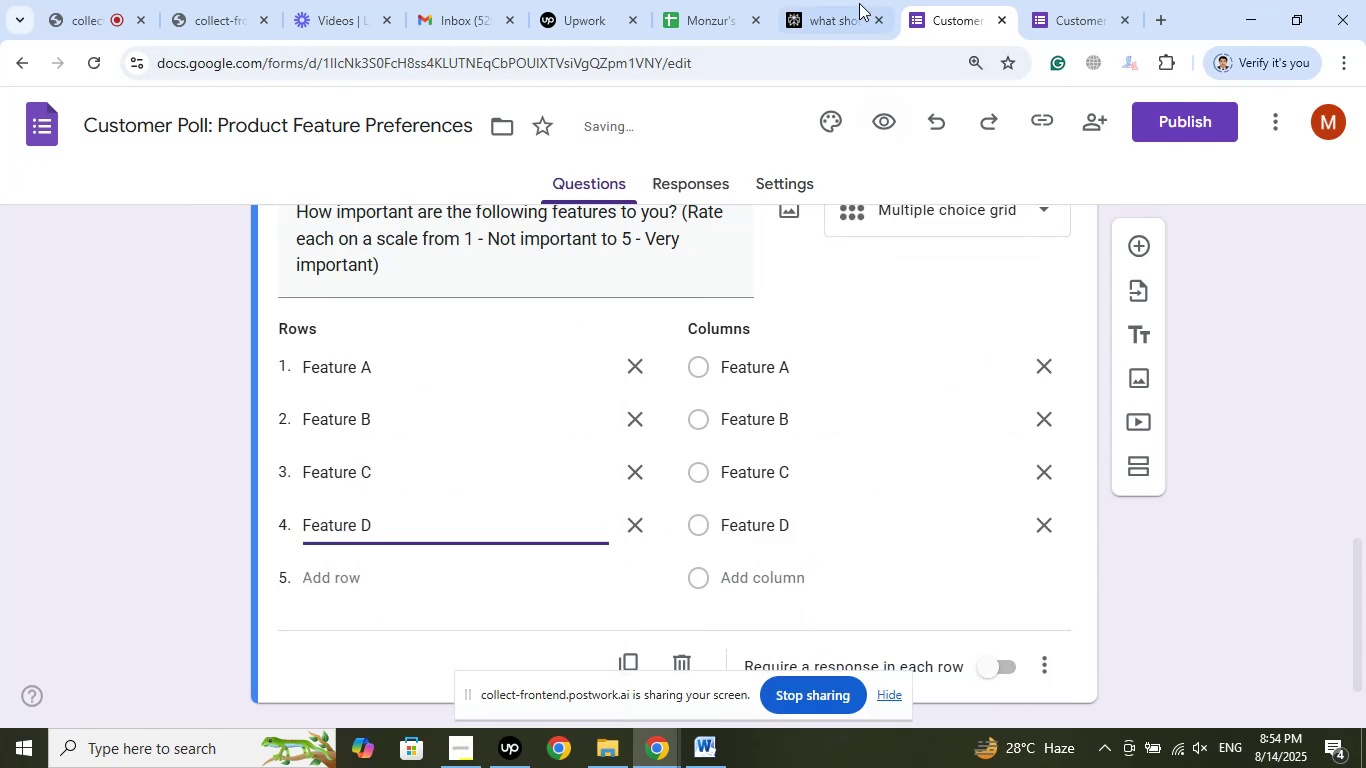 
left_click([840, 0])
 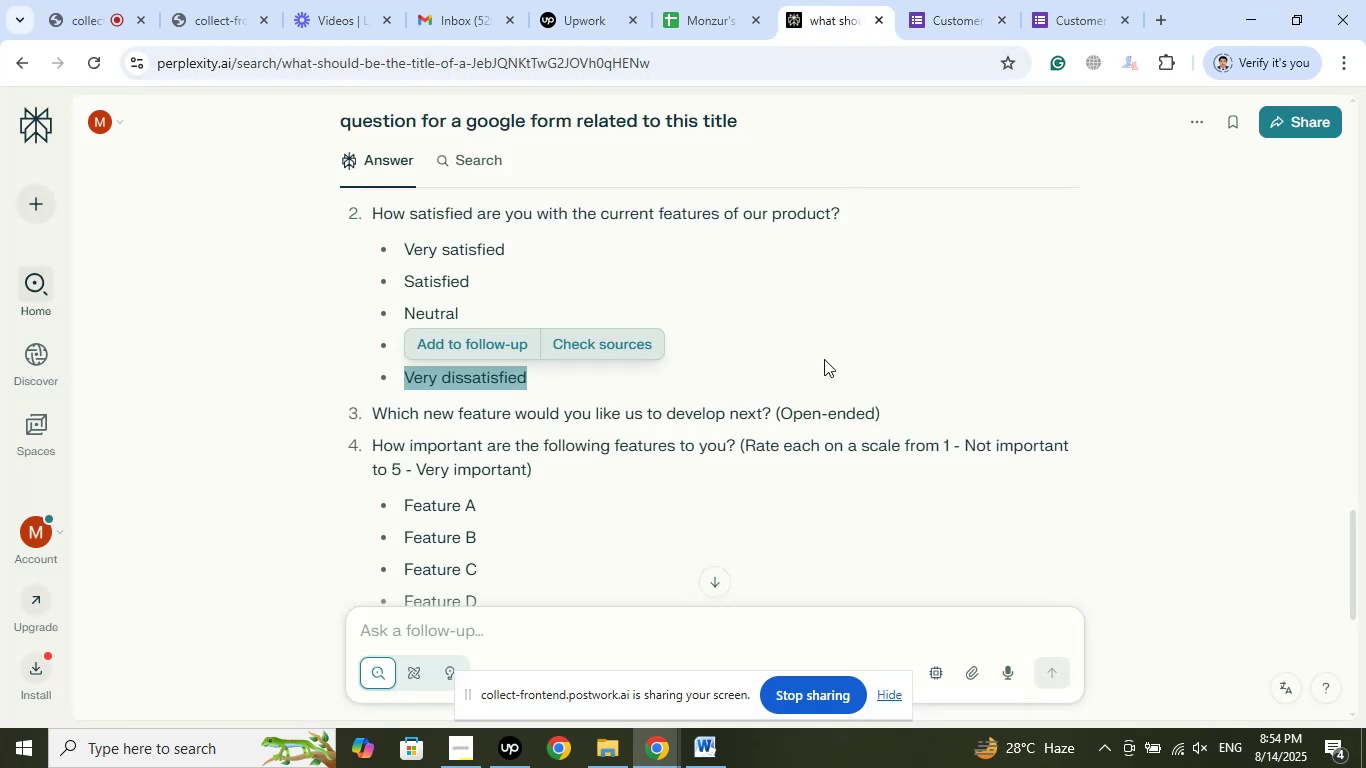 
scroll: coordinate [824, 359], scroll_direction: down, amount: 1.0
 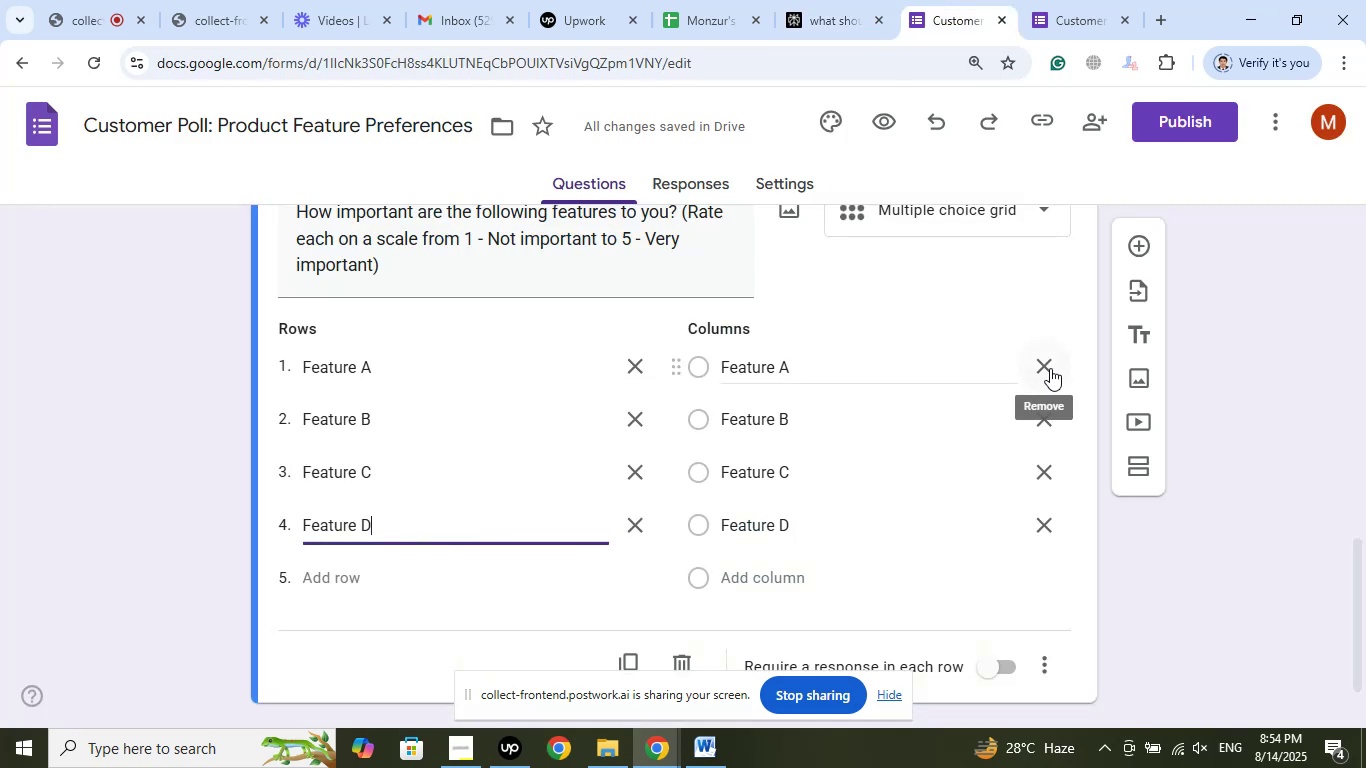 
left_click([1040, 519])
 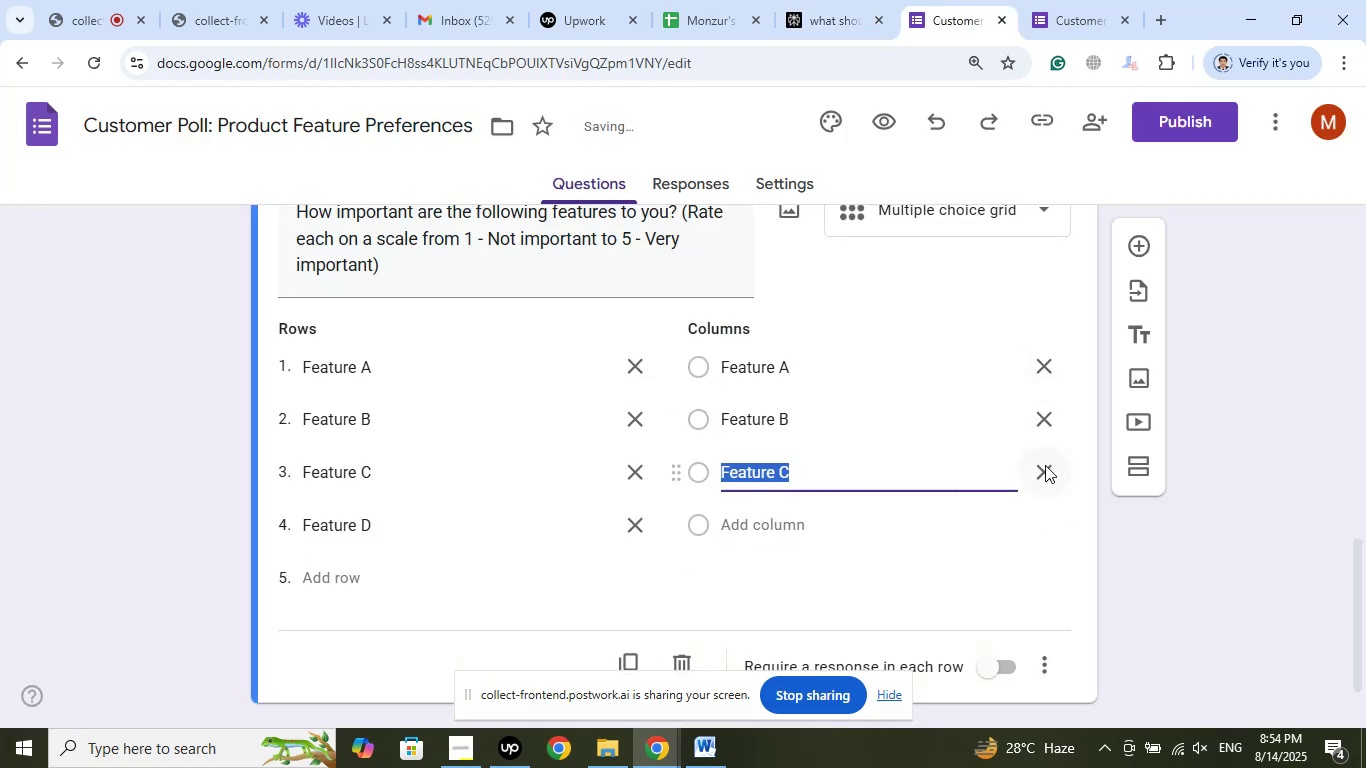 
left_click([1045, 460])
 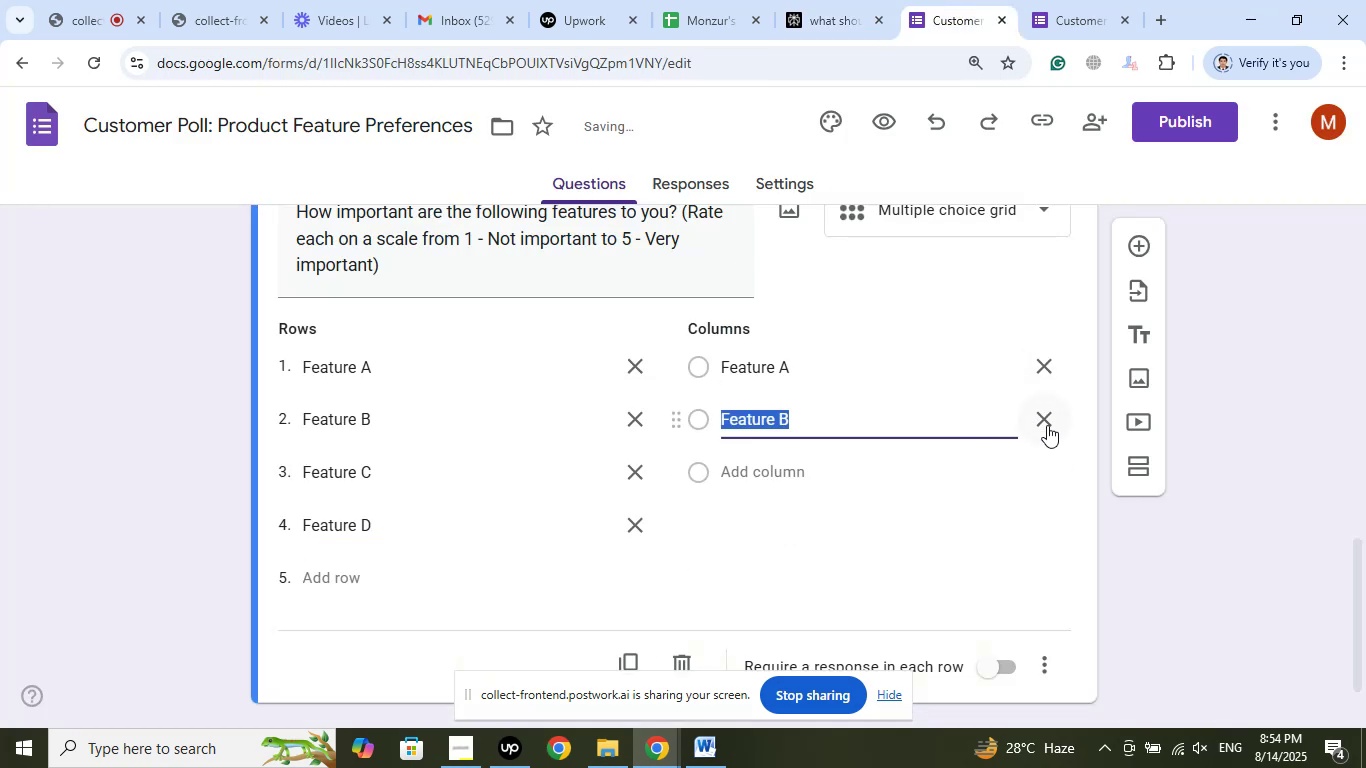 
left_click([1047, 425])
 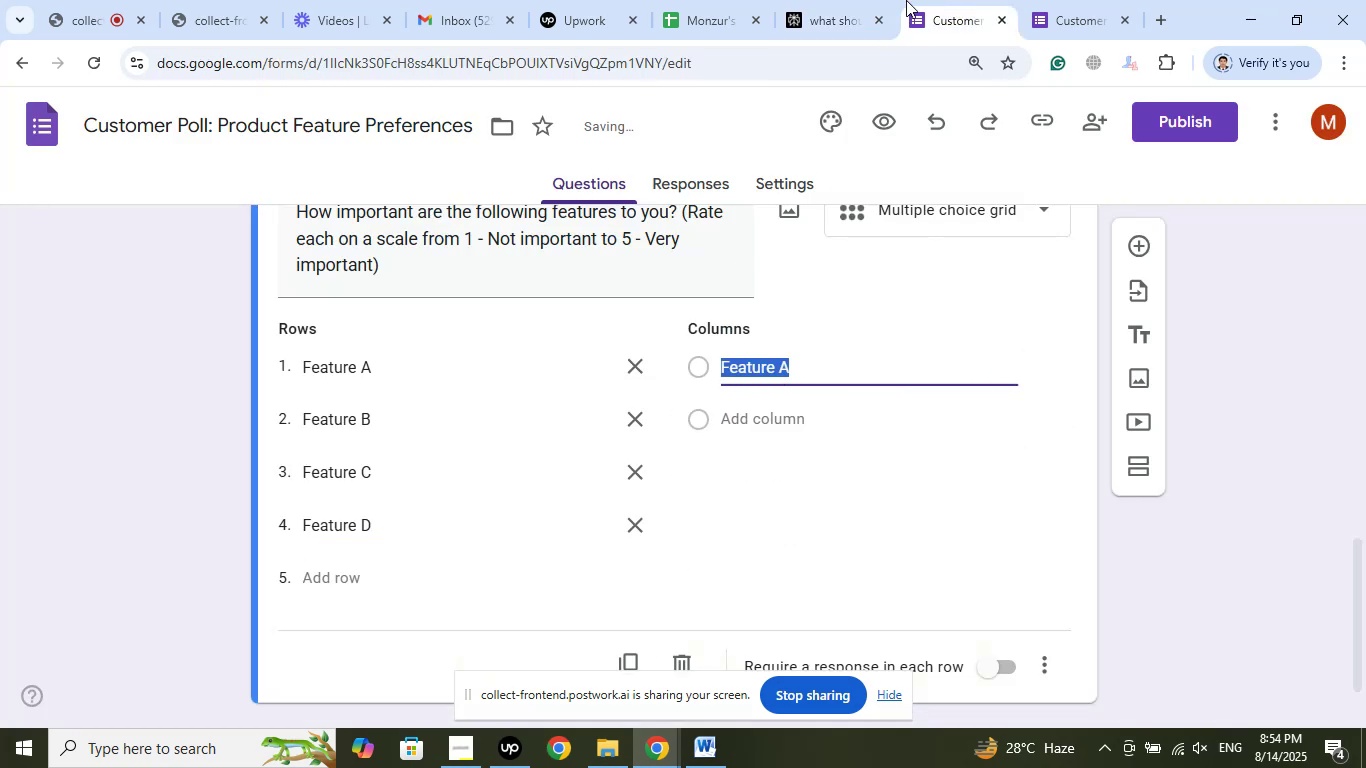 
left_click([813, 0])
 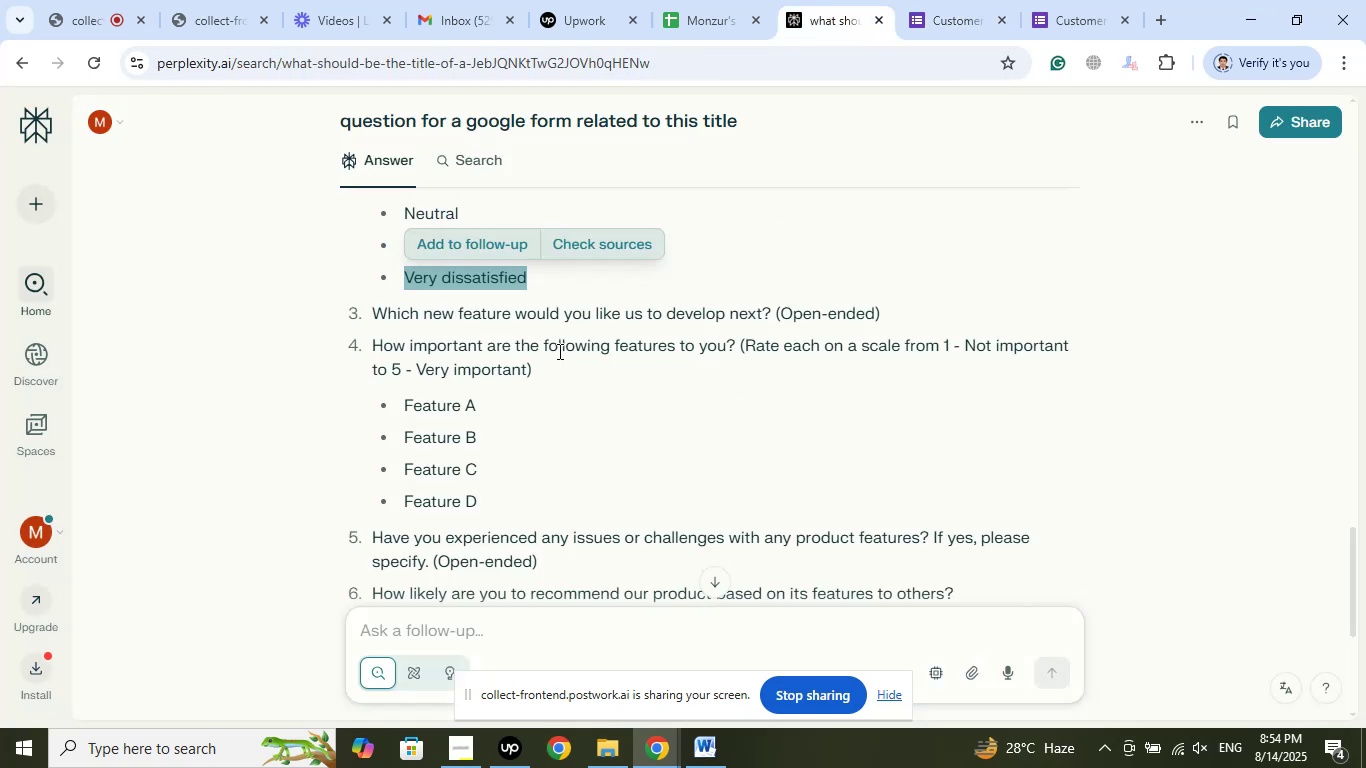 
scroll: coordinate [558, 351], scroll_direction: up, amount: 1.0
 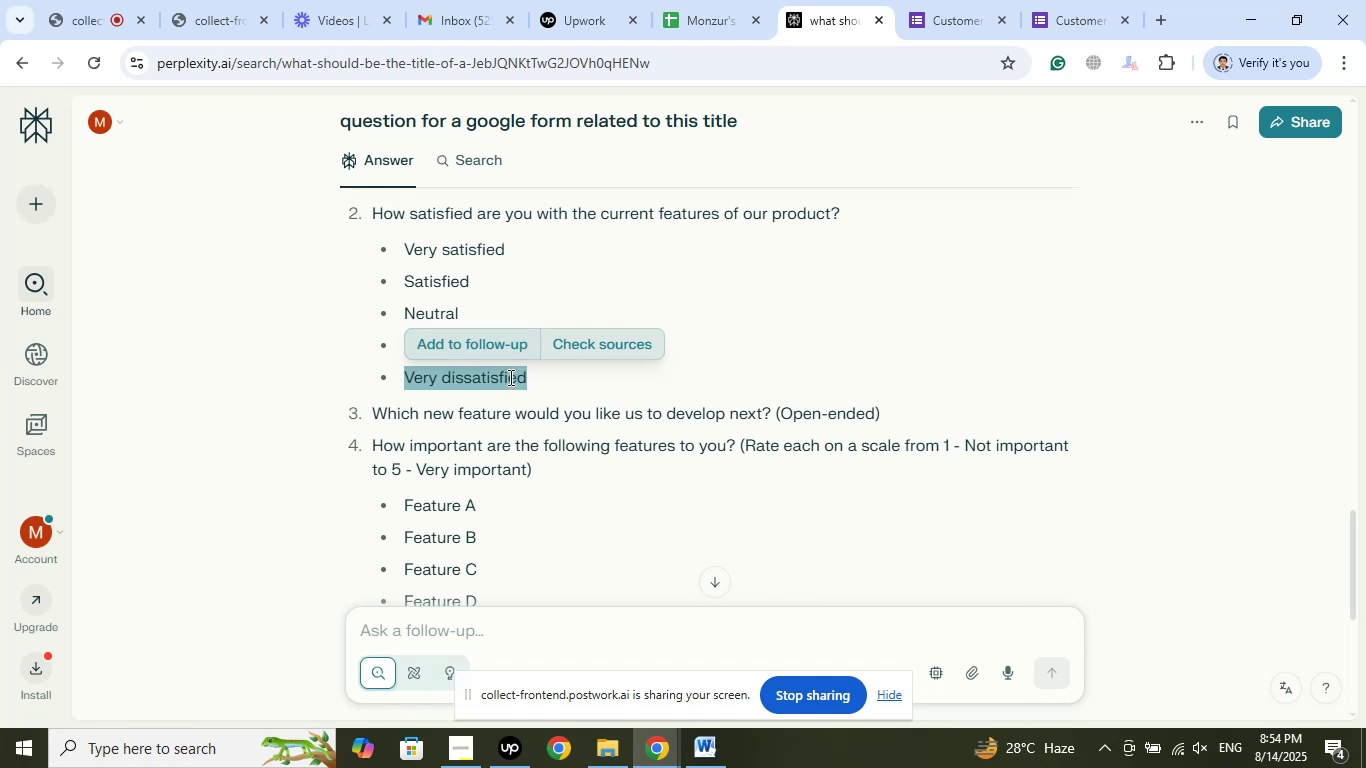 
right_click([509, 377])
 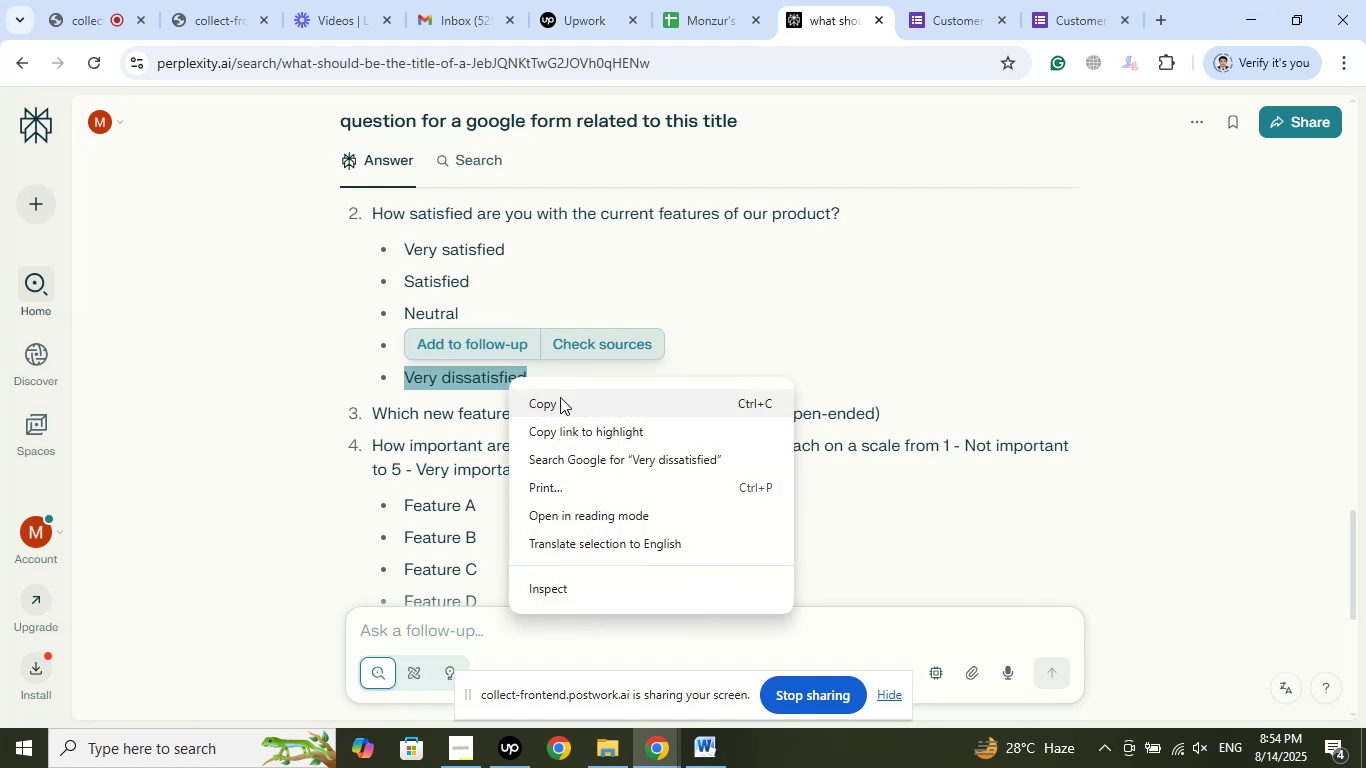 
left_click([560, 397])
 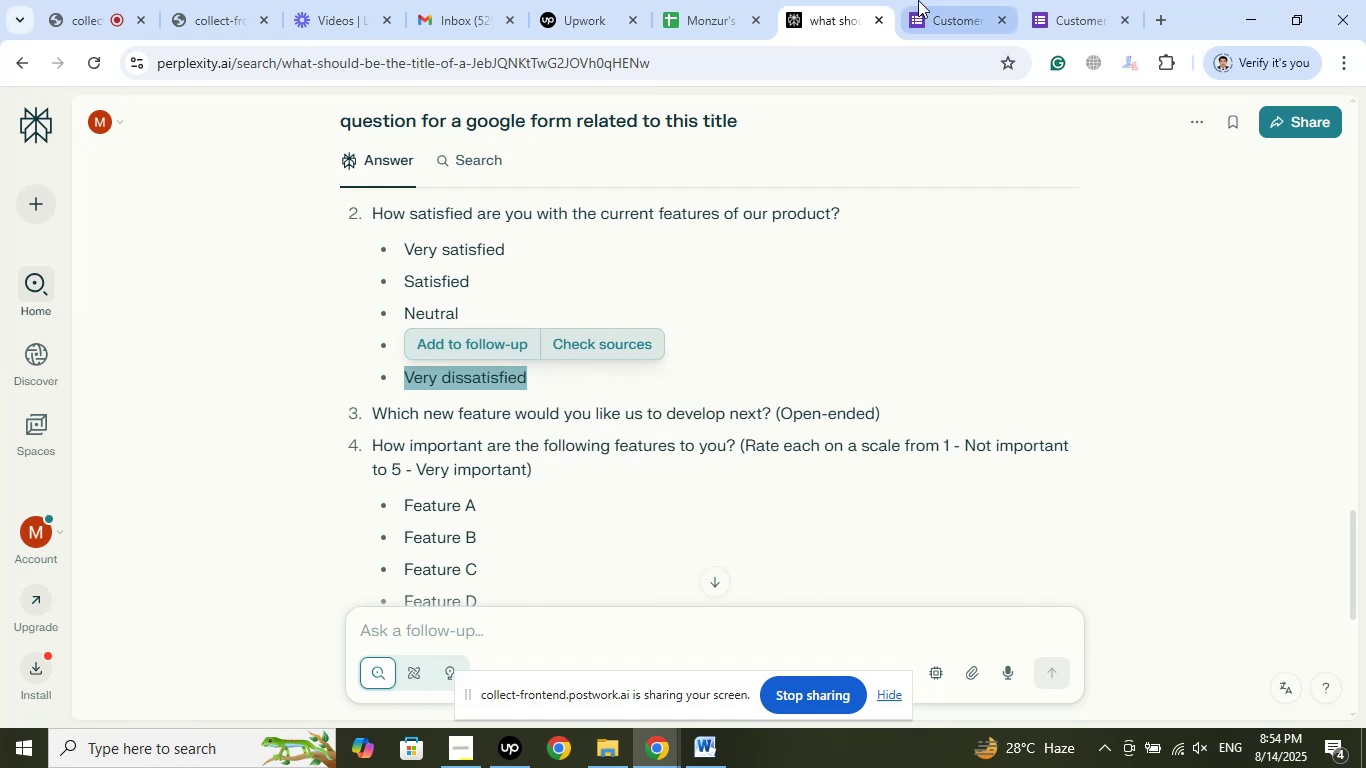 
left_click([917, 0])
 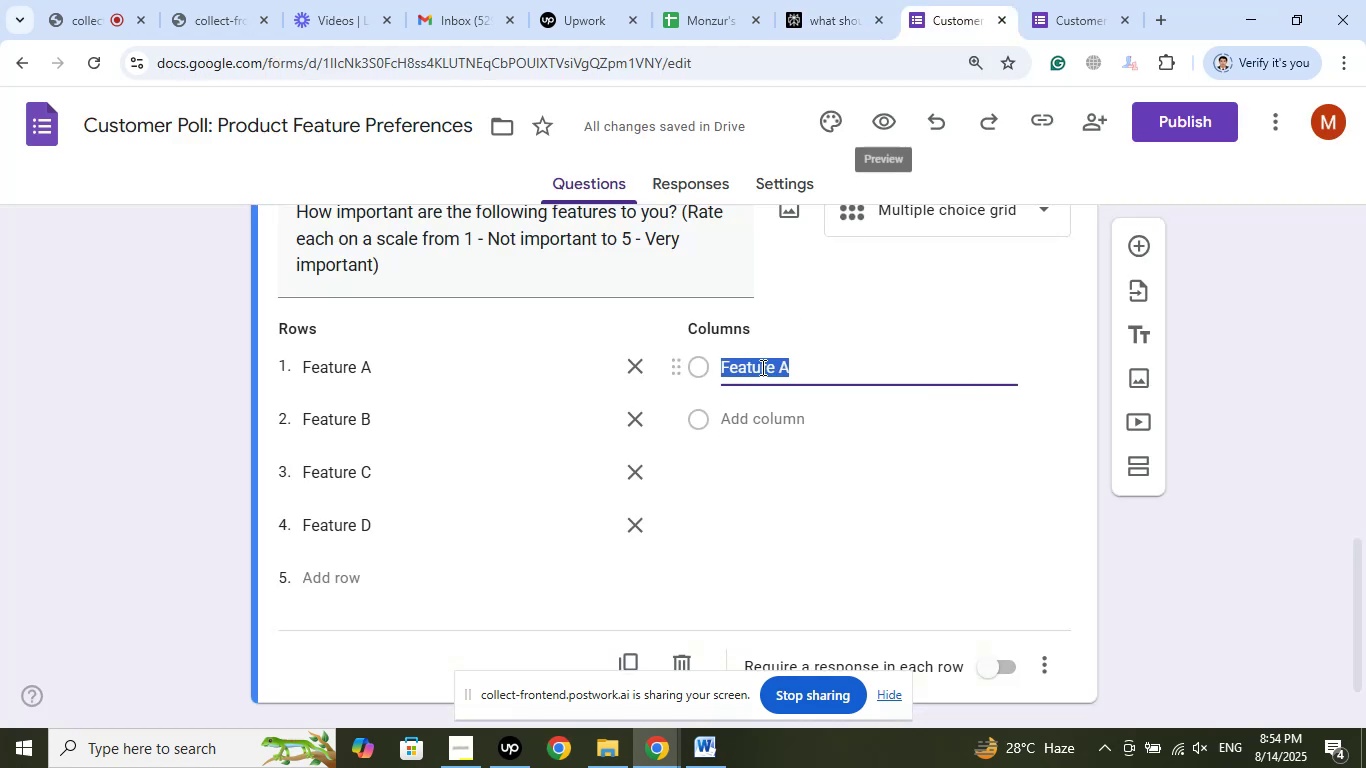 
right_click([763, 366])
 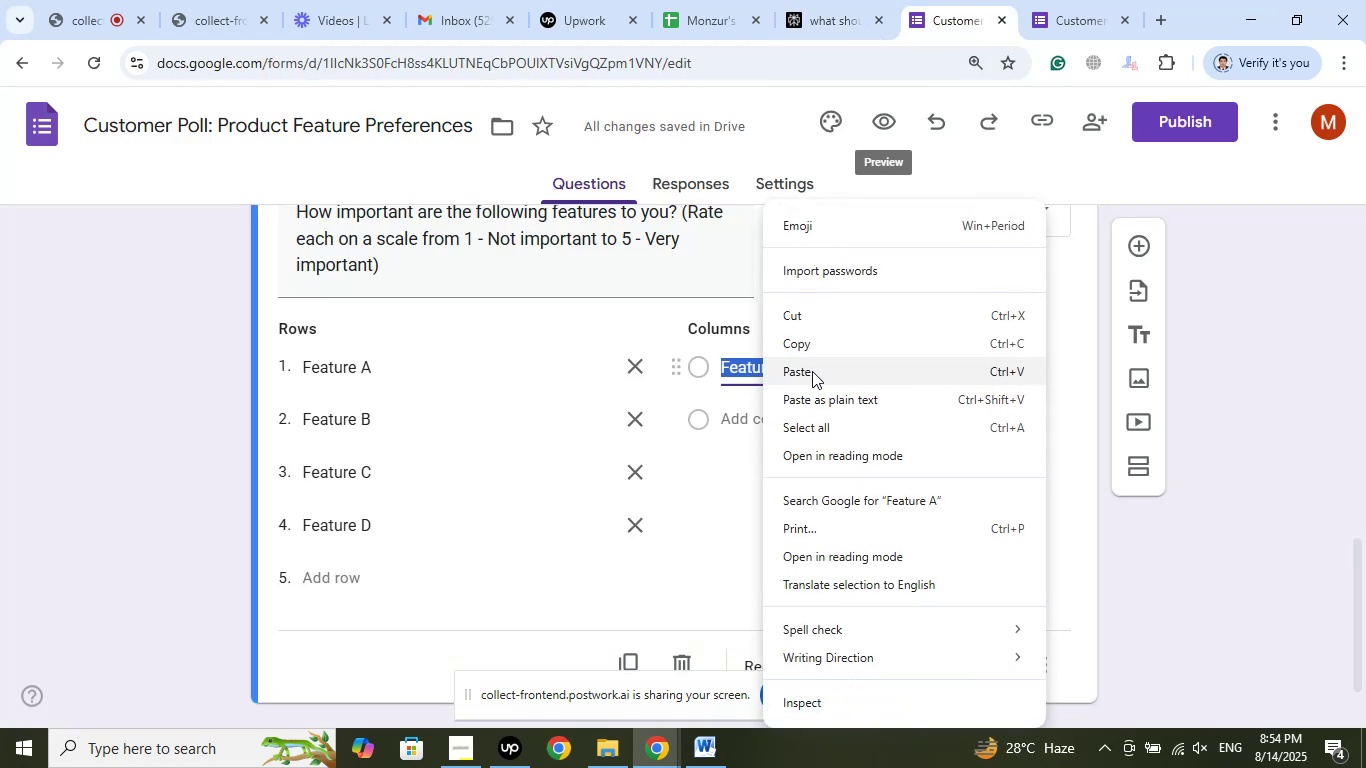 
left_click([812, 371])
 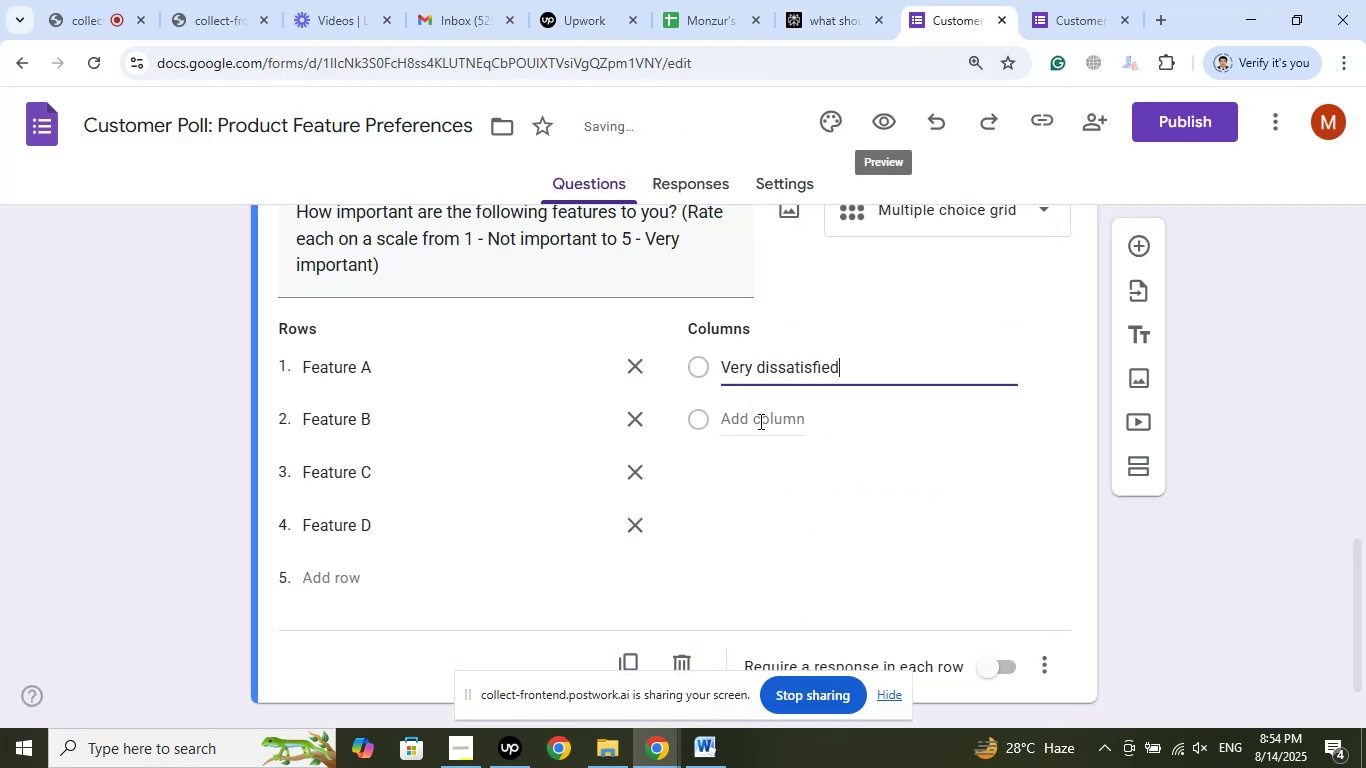 
left_click([759, 421])
 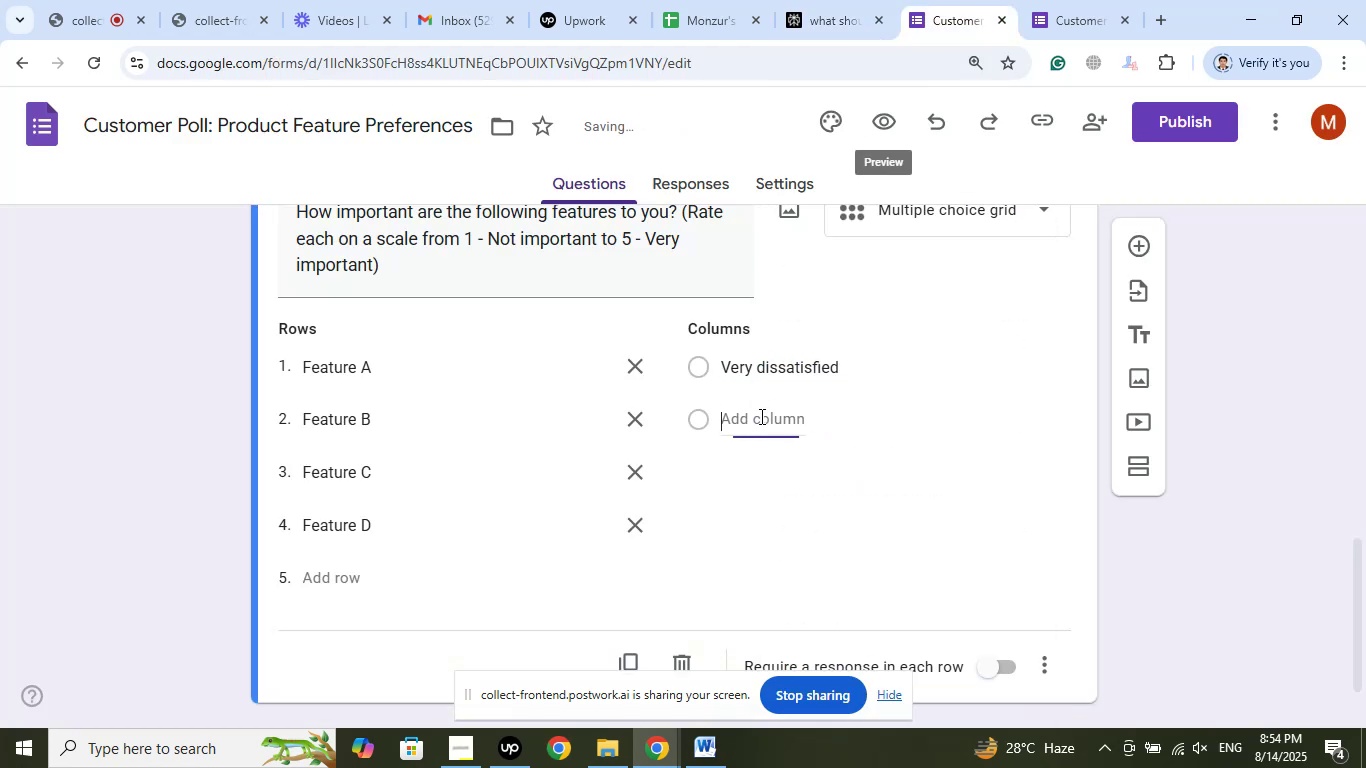 
mouse_move([774, 361])
 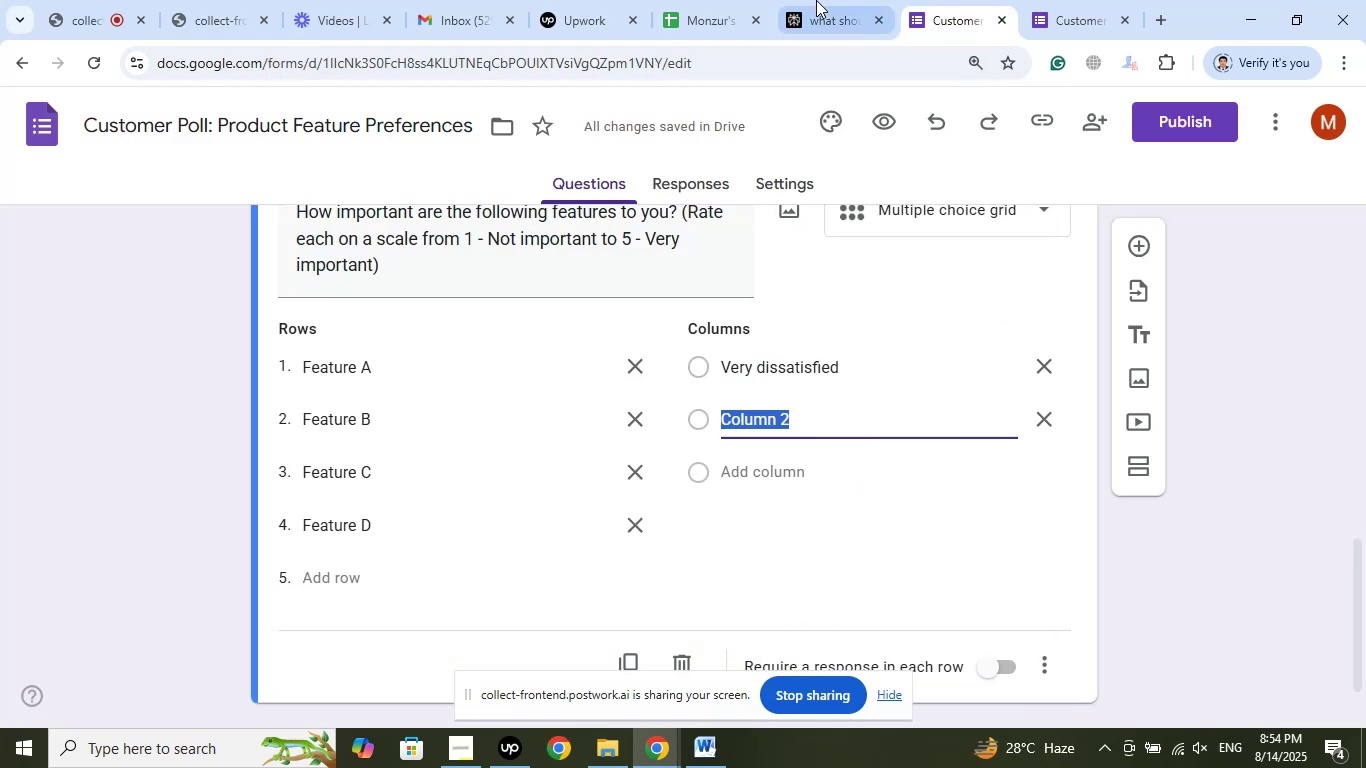 
left_click([816, 0])
 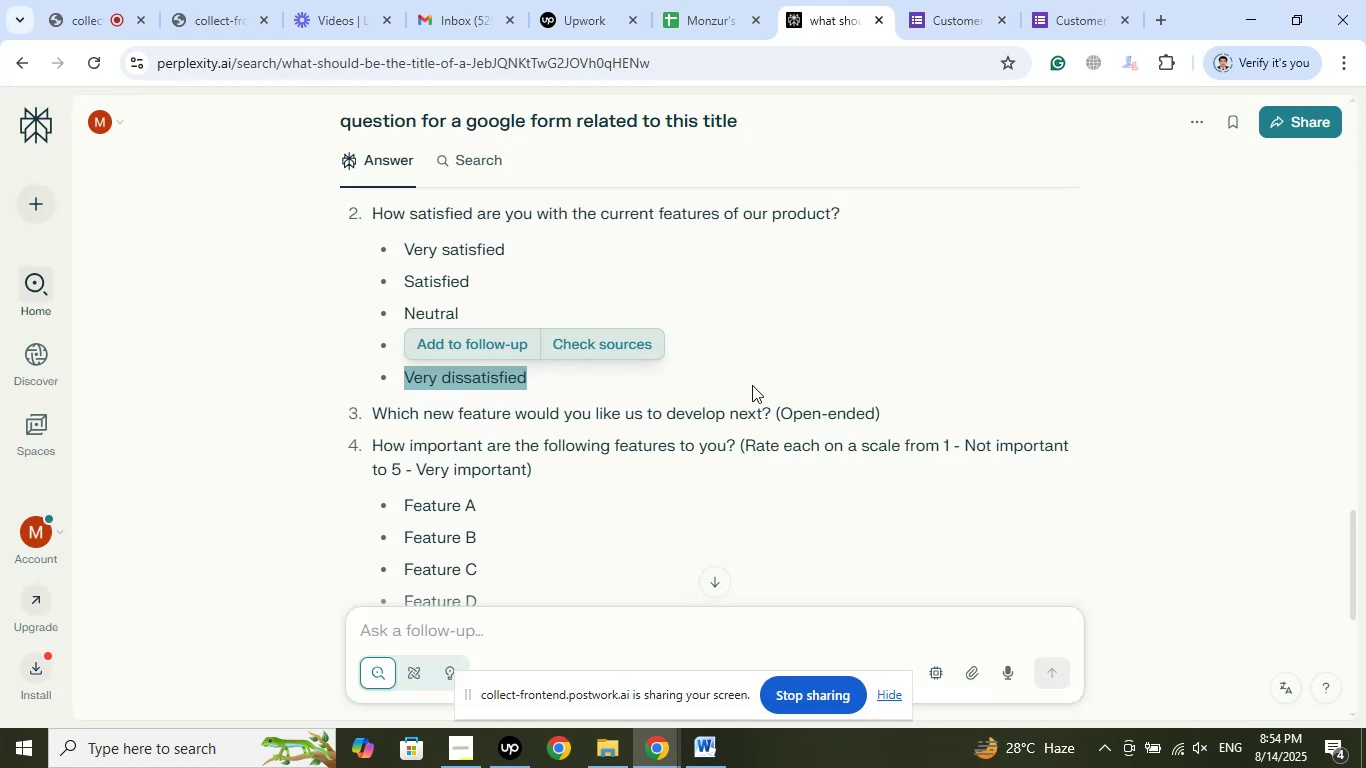 
left_click([788, 334])
 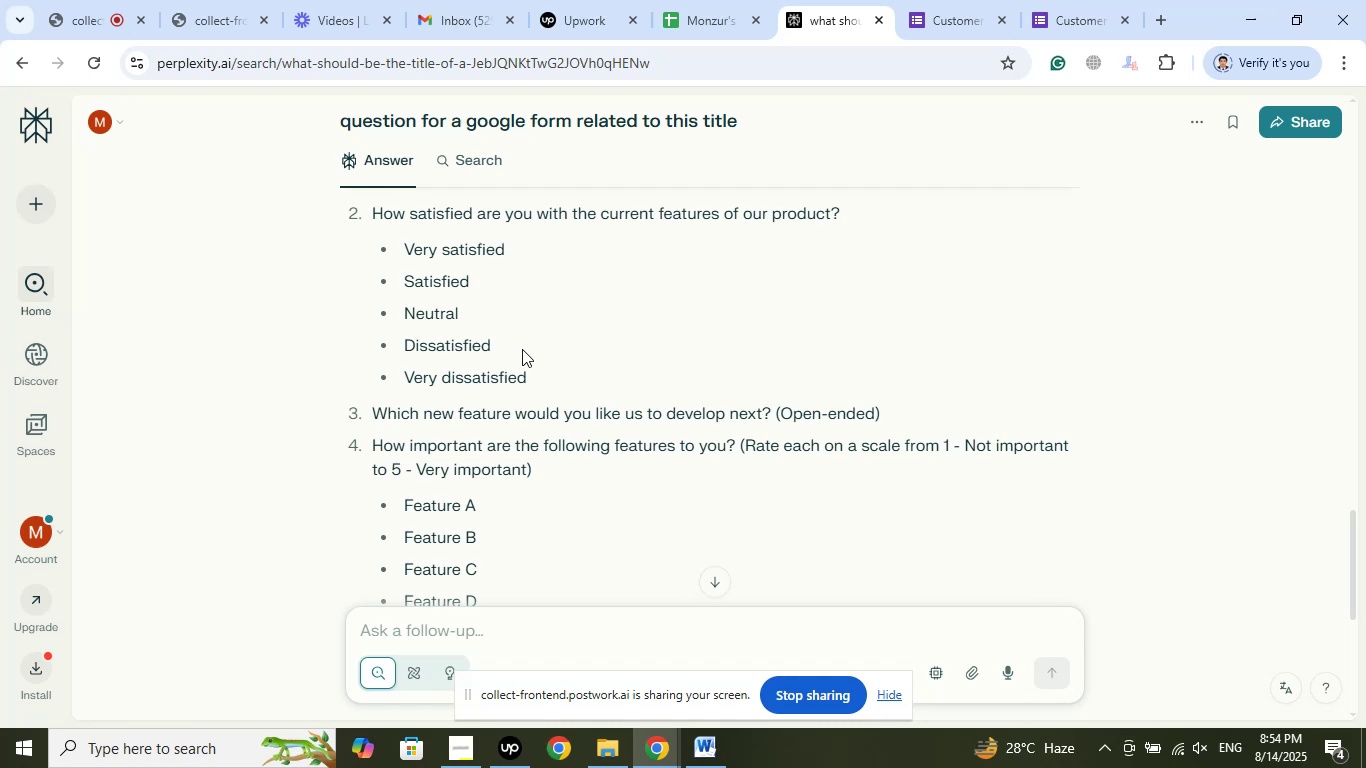 
left_click_drag(start_coordinate=[506, 346], to_coordinate=[384, 337])
 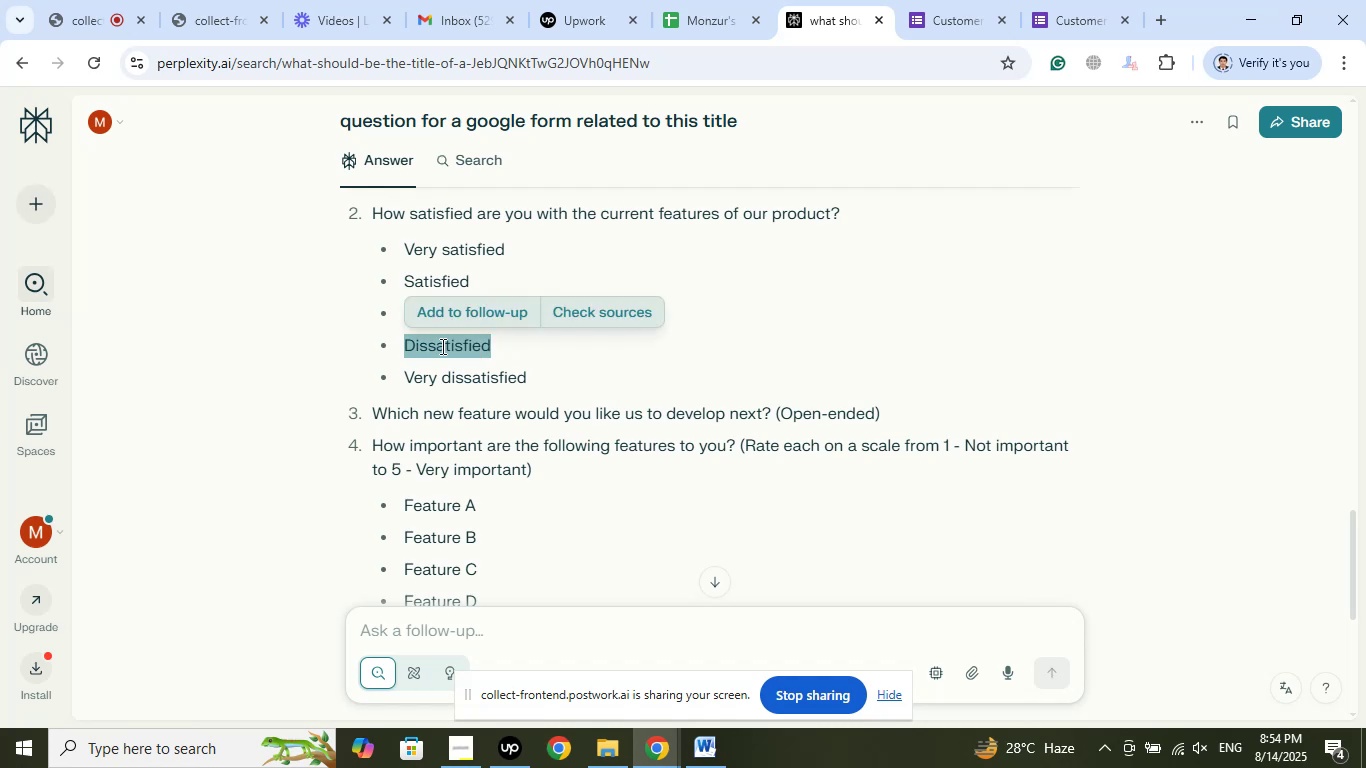 
right_click([441, 346])
 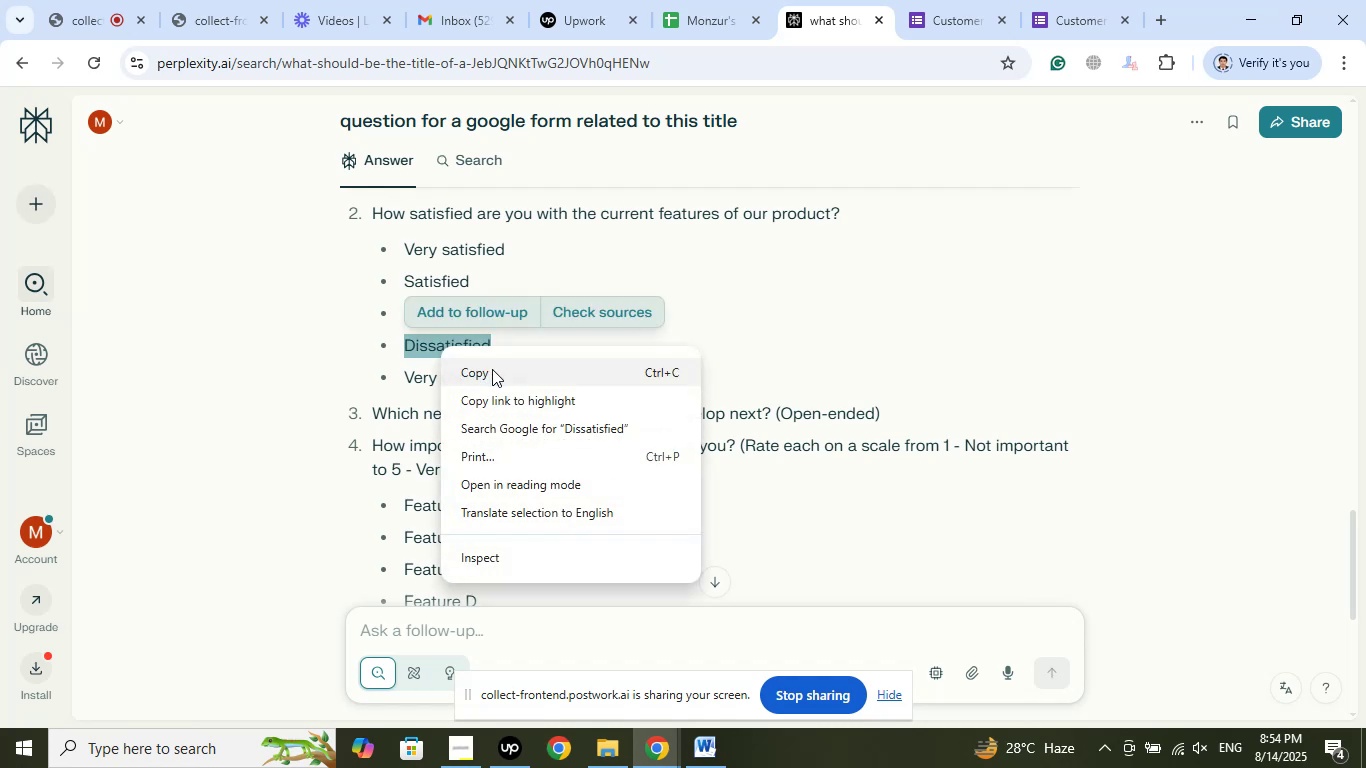 
left_click([492, 369])
 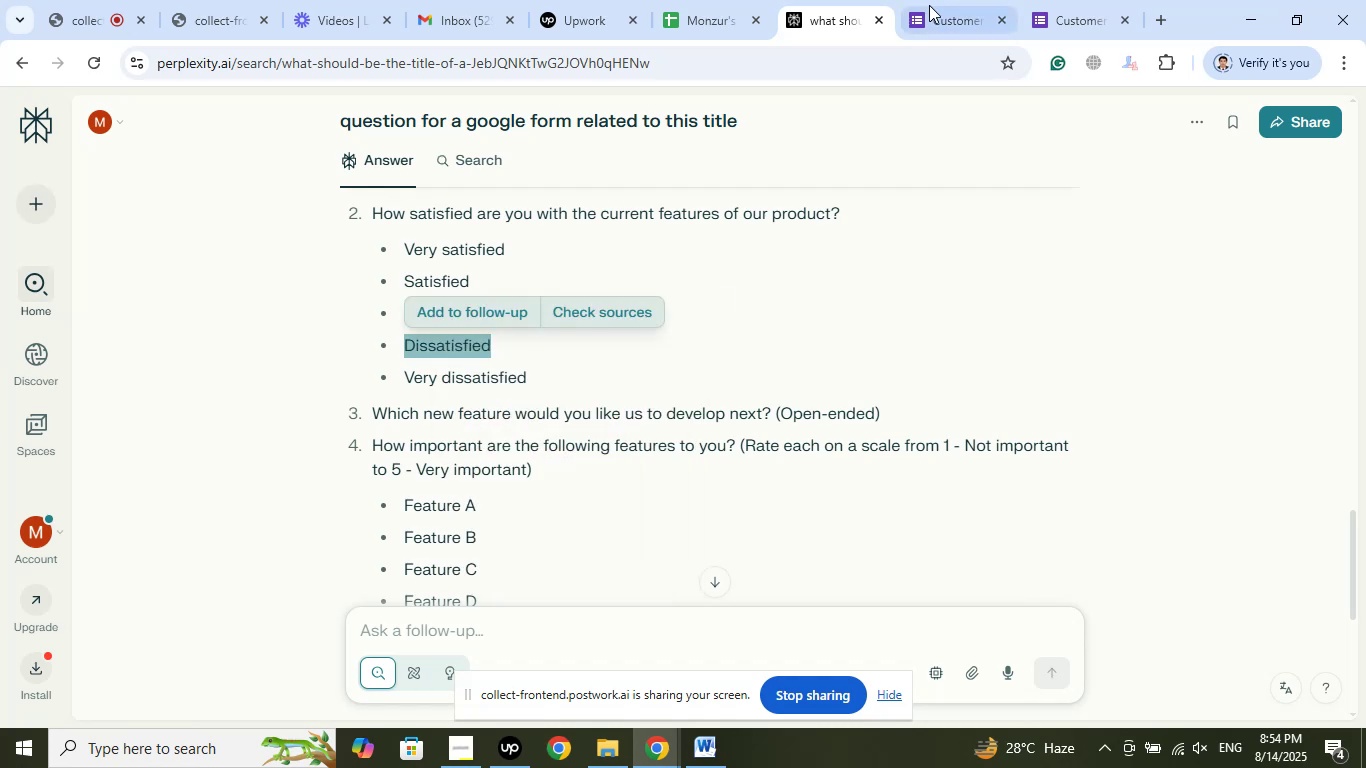 
left_click([928, 0])
 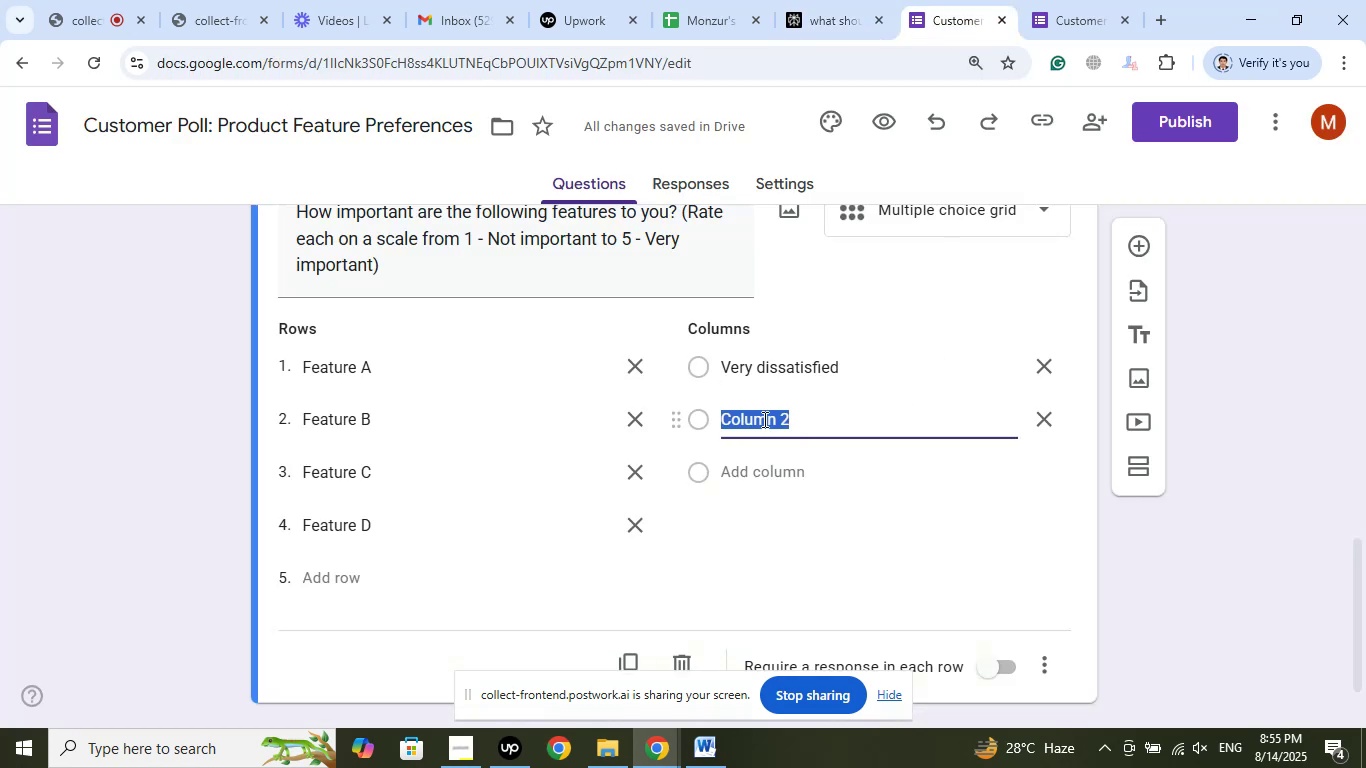 
right_click([762, 418])
 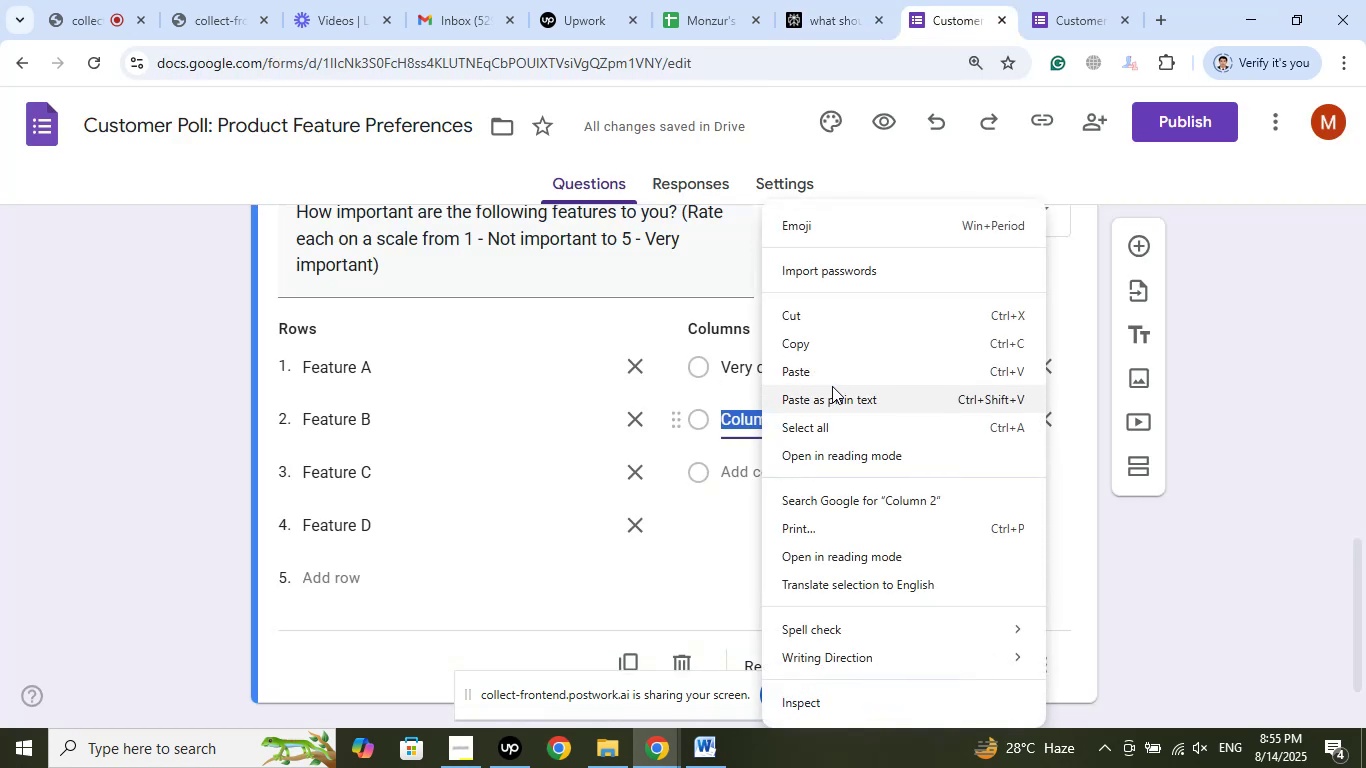 
left_click([831, 375])
 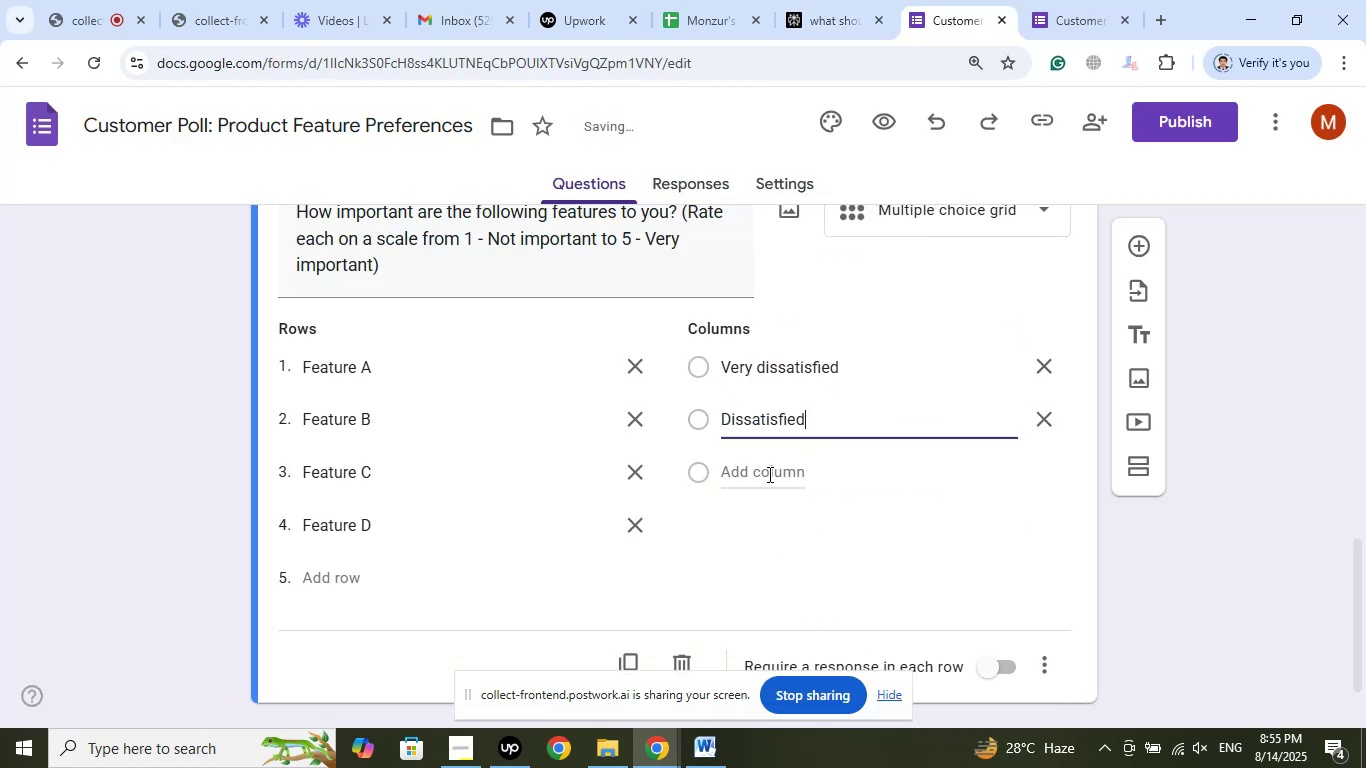 
left_click([767, 473])
 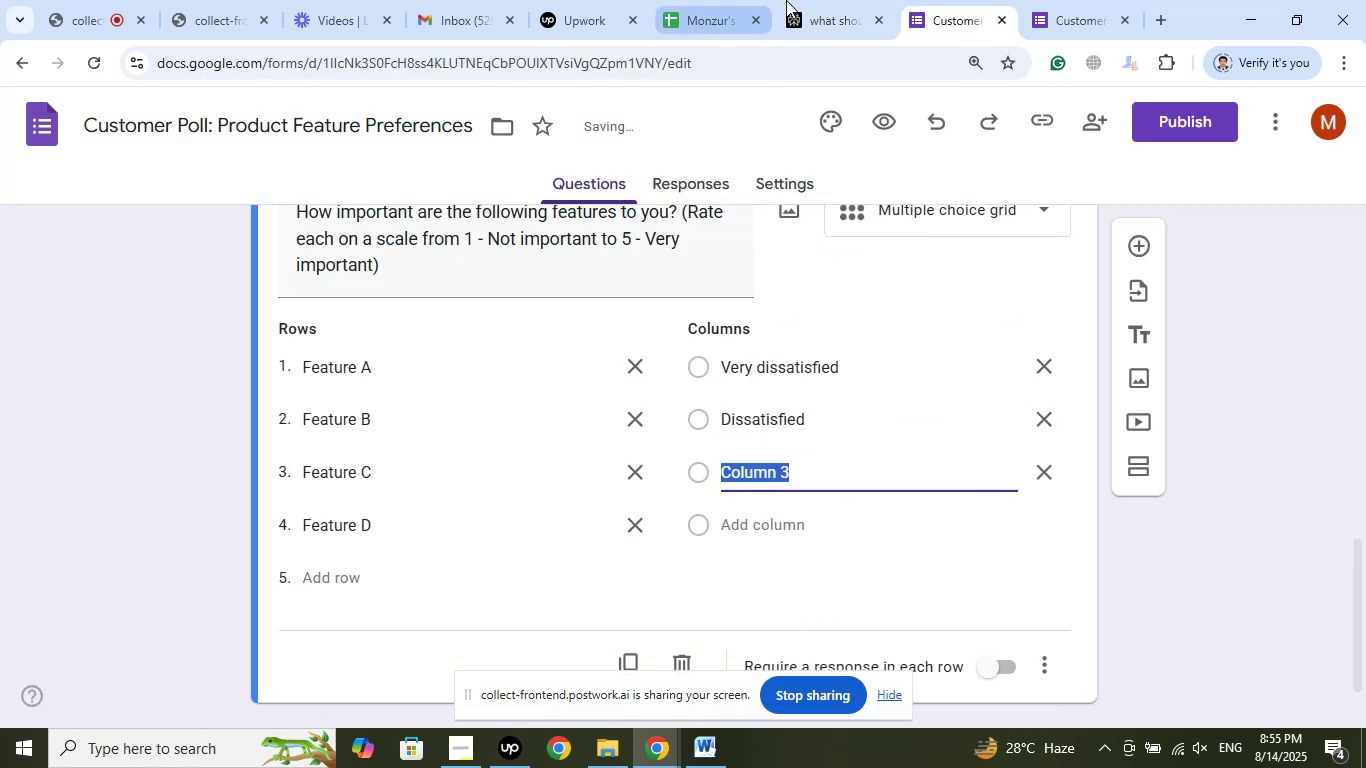 
left_click([830, 0])
 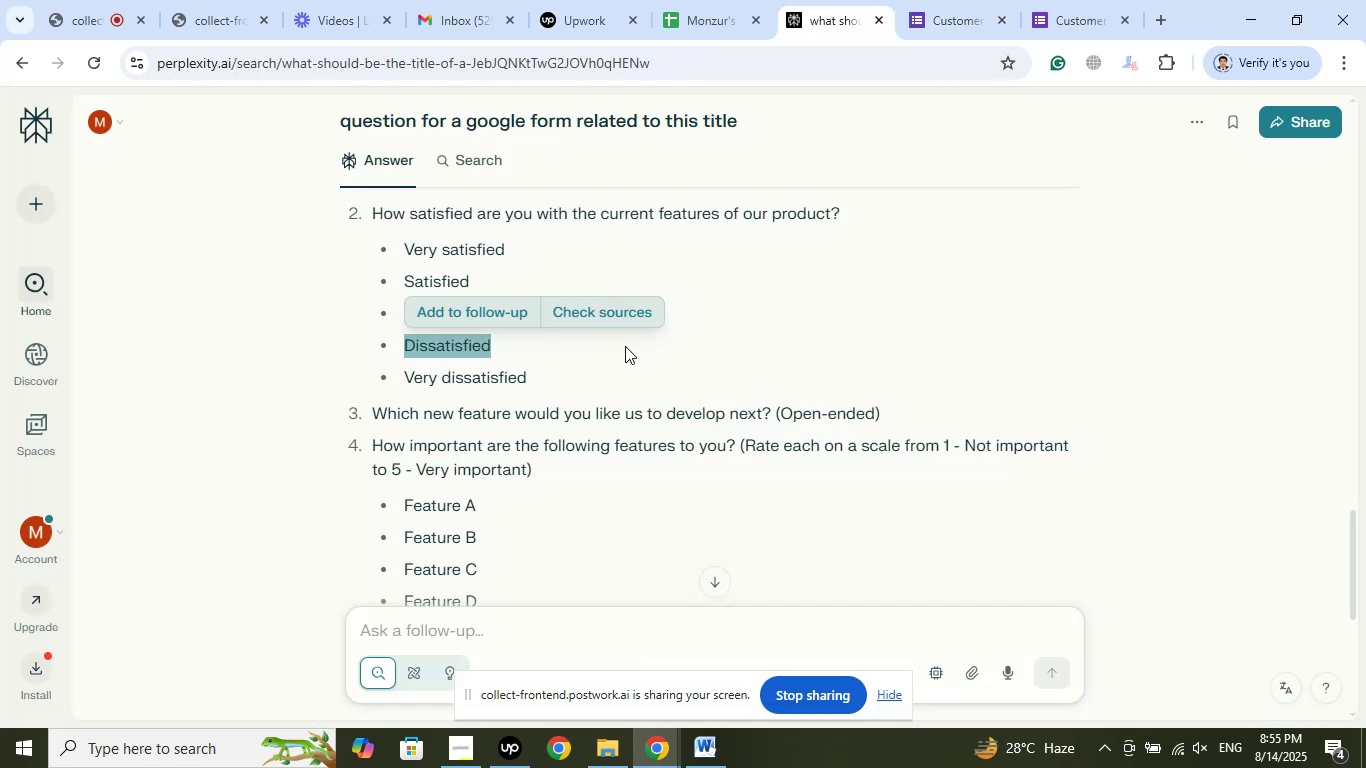 
left_click([680, 373])
 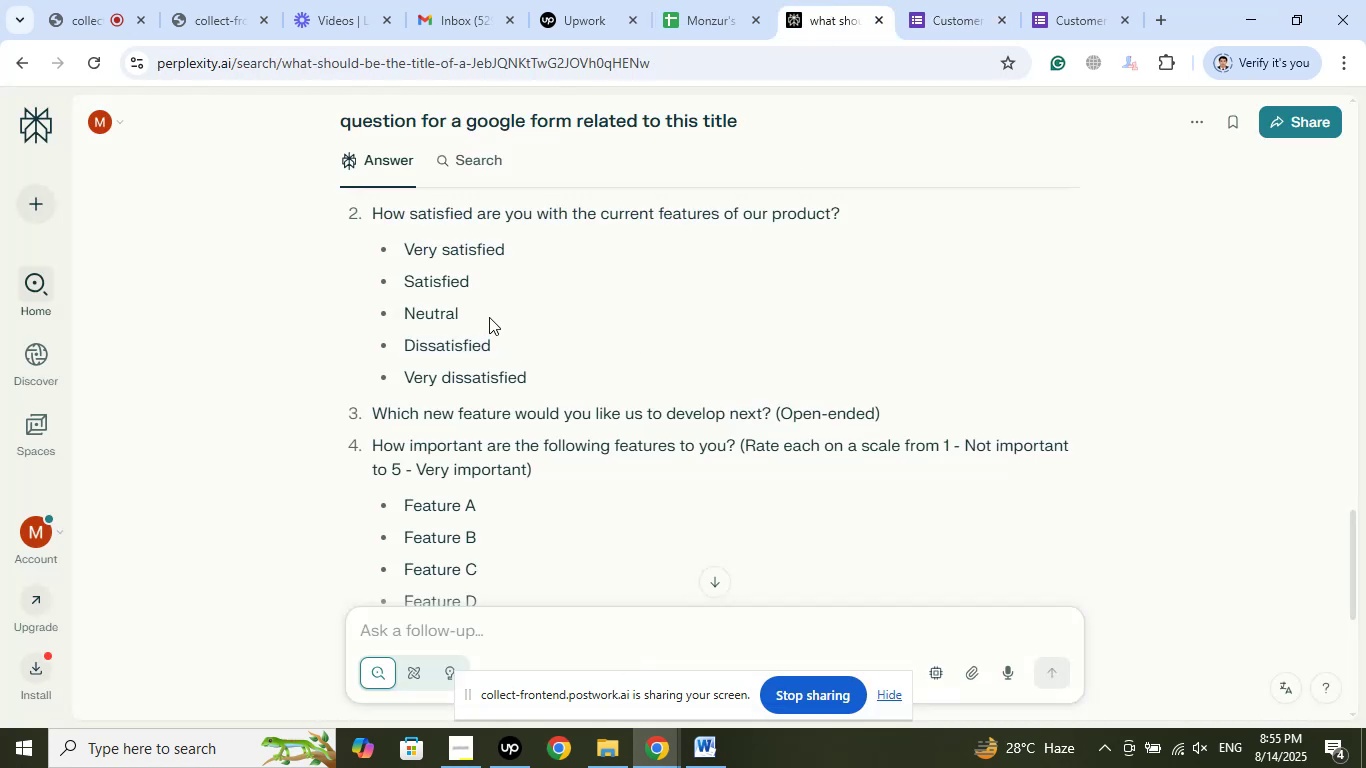 
left_click_drag(start_coordinate=[480, 315], to_coordinate=[408, 309])
 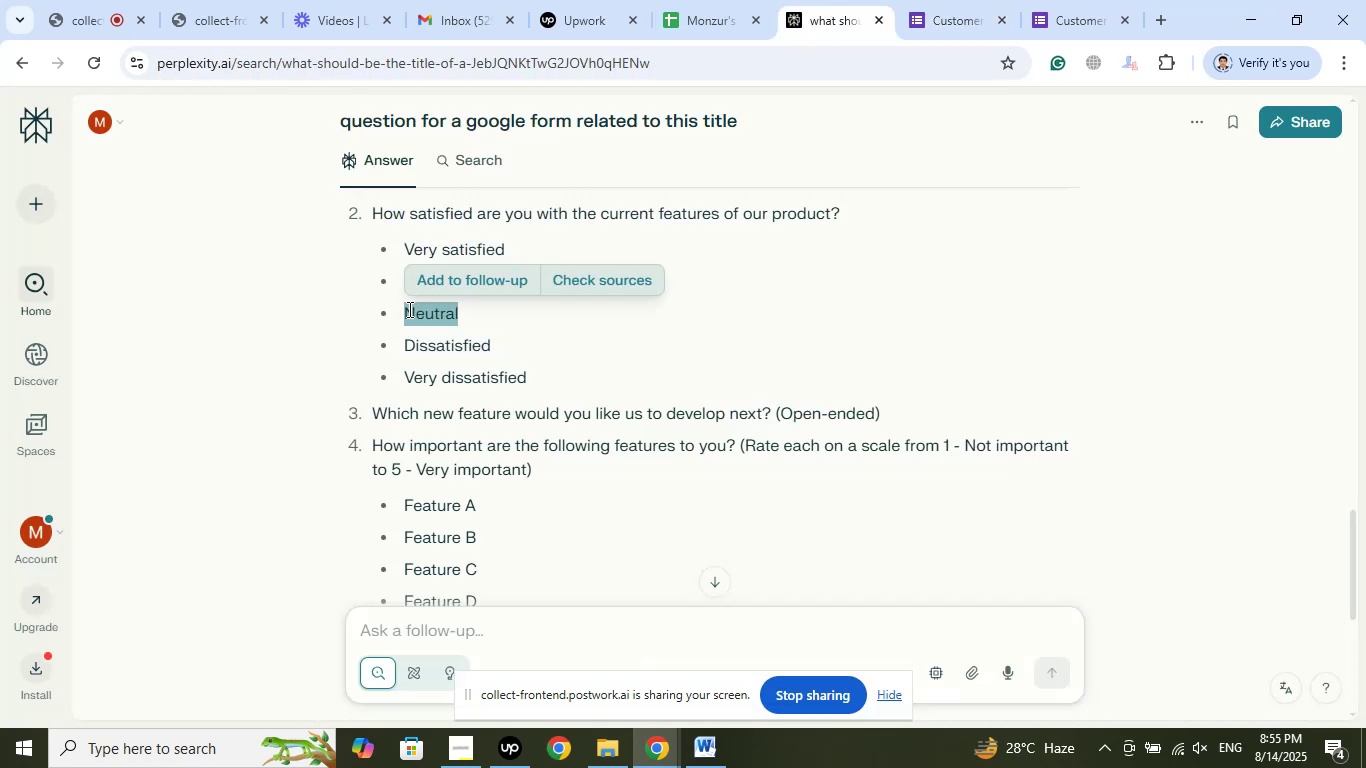 
right_click([408, 309])
 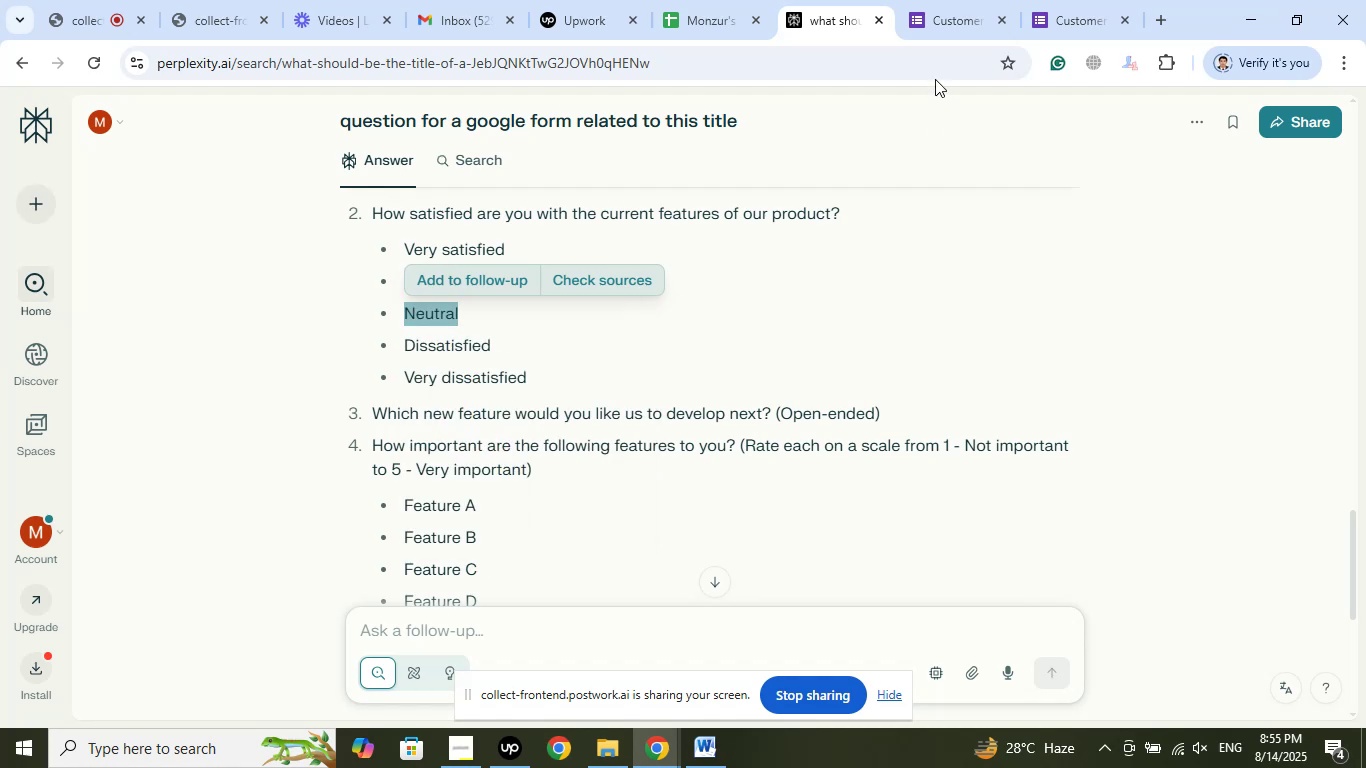 
left_click([940, 2])
 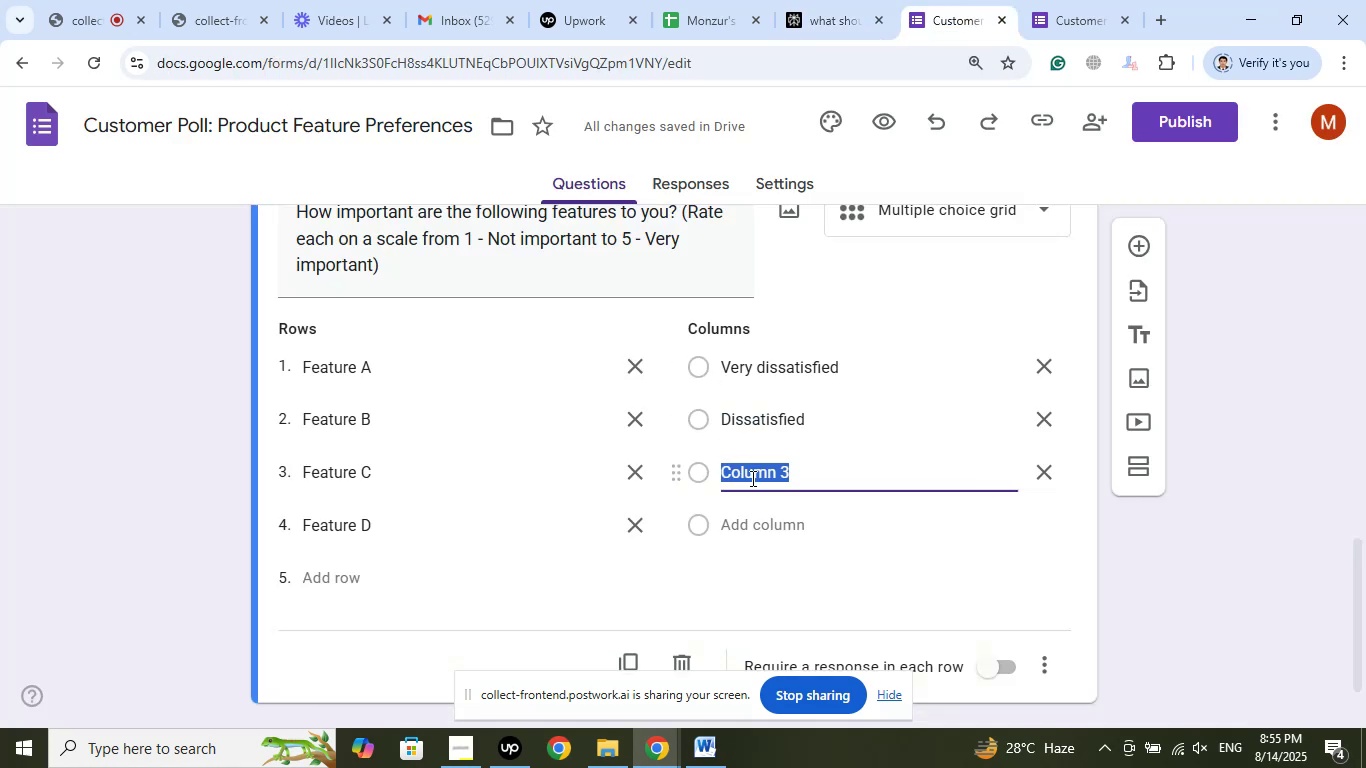 
right_click([751, 478])
 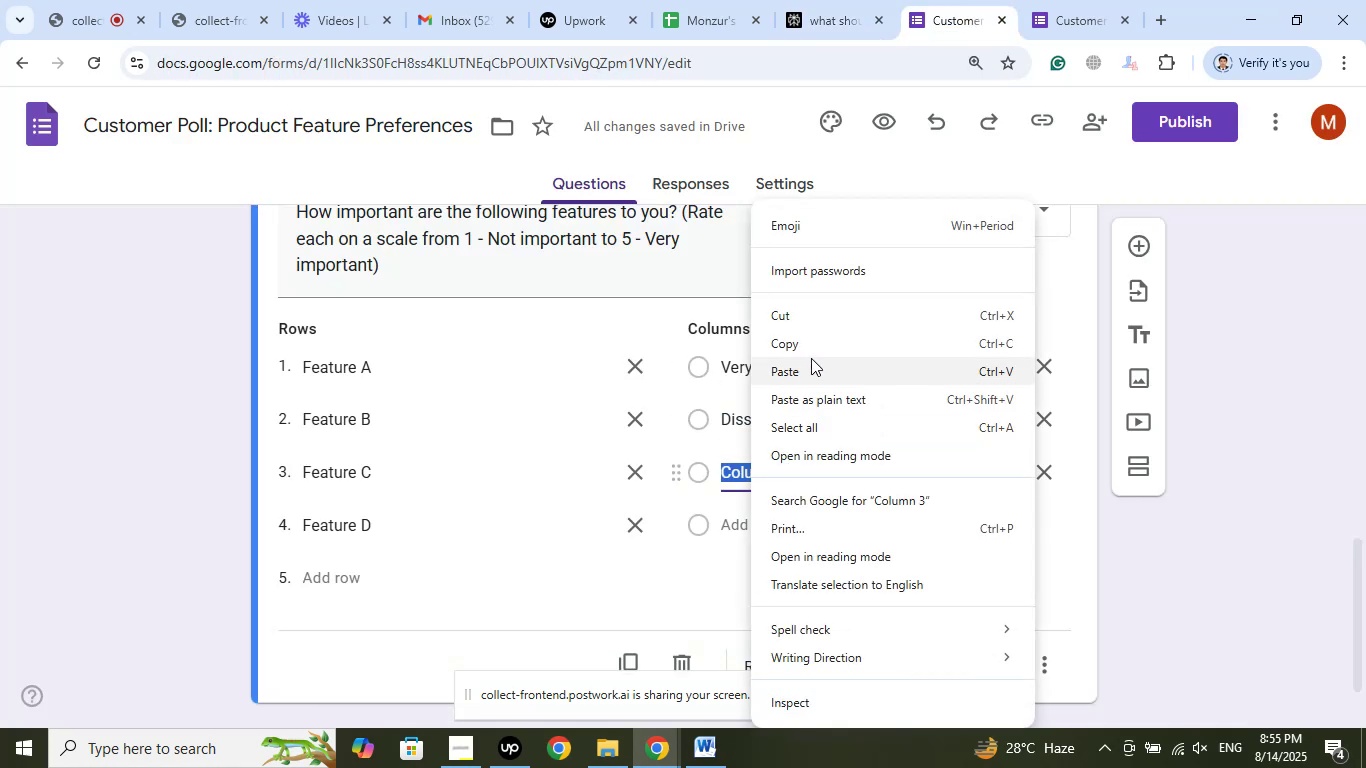 
left_click([809, 375])
 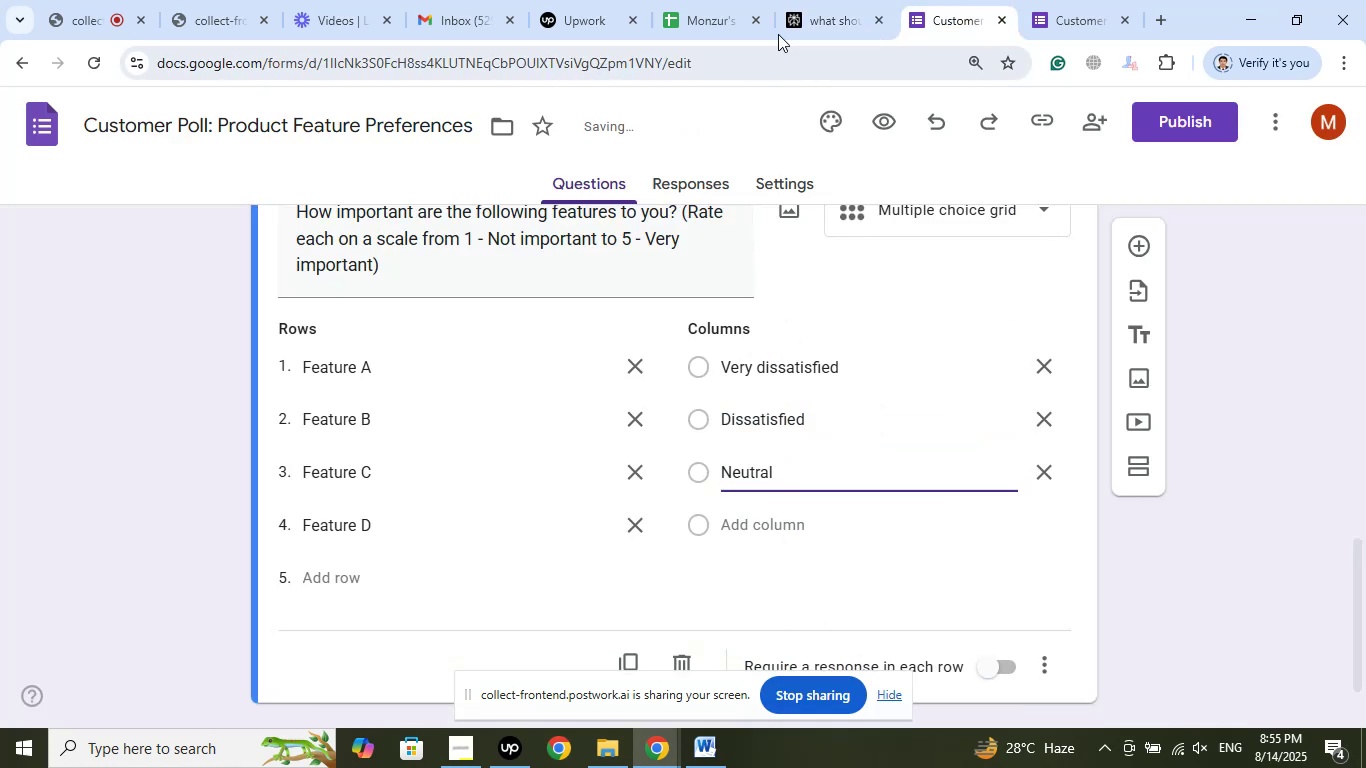 
left_click([810, 0])
 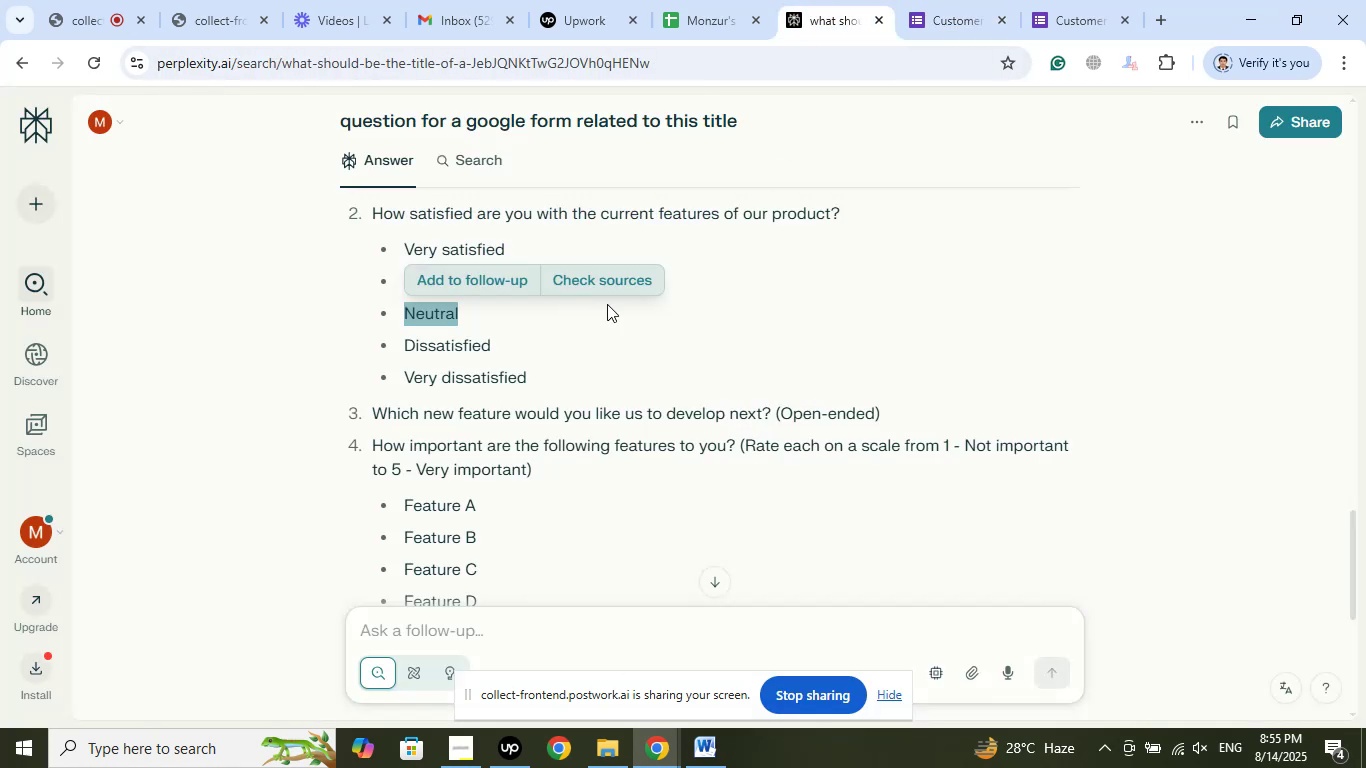 
left_click([704, 331])
 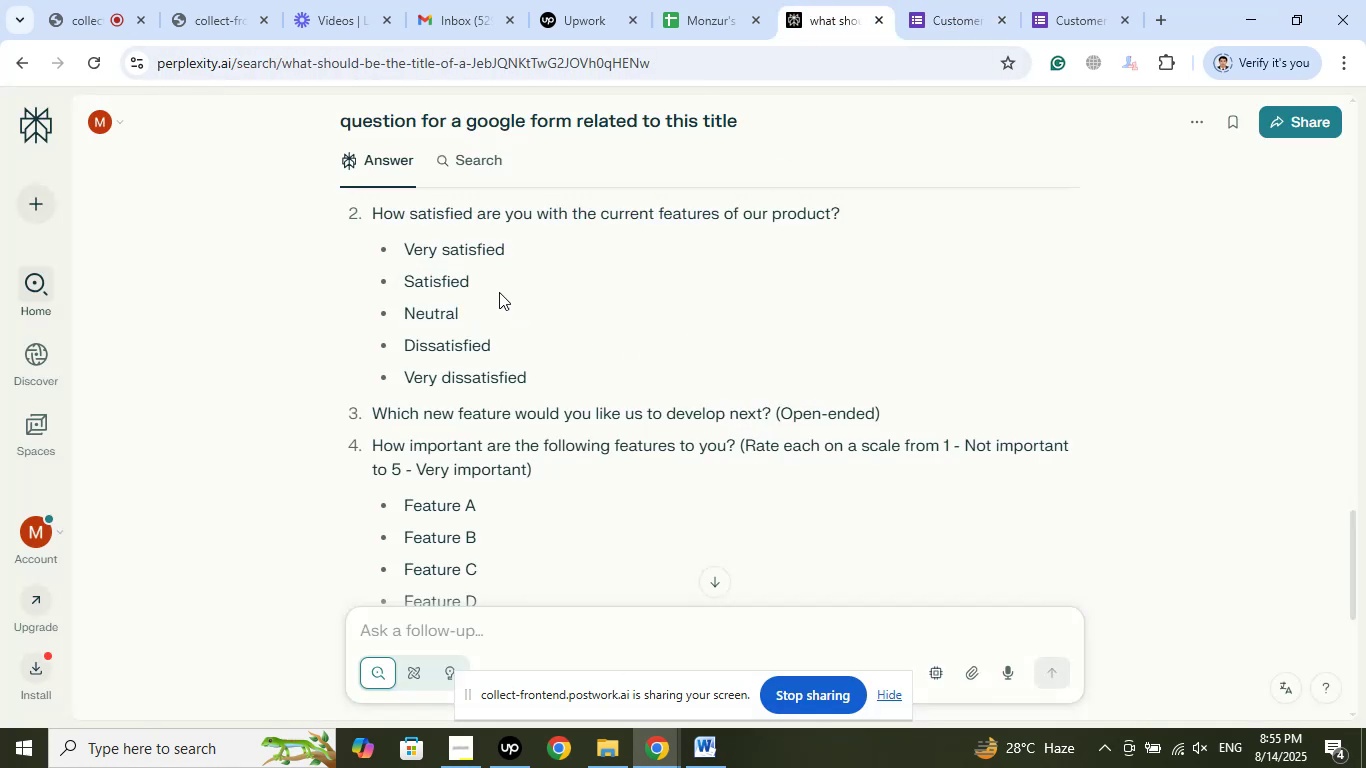 
left_click_drag(start_coordinate=[488, 284], to_coordinate=[407, 280])
 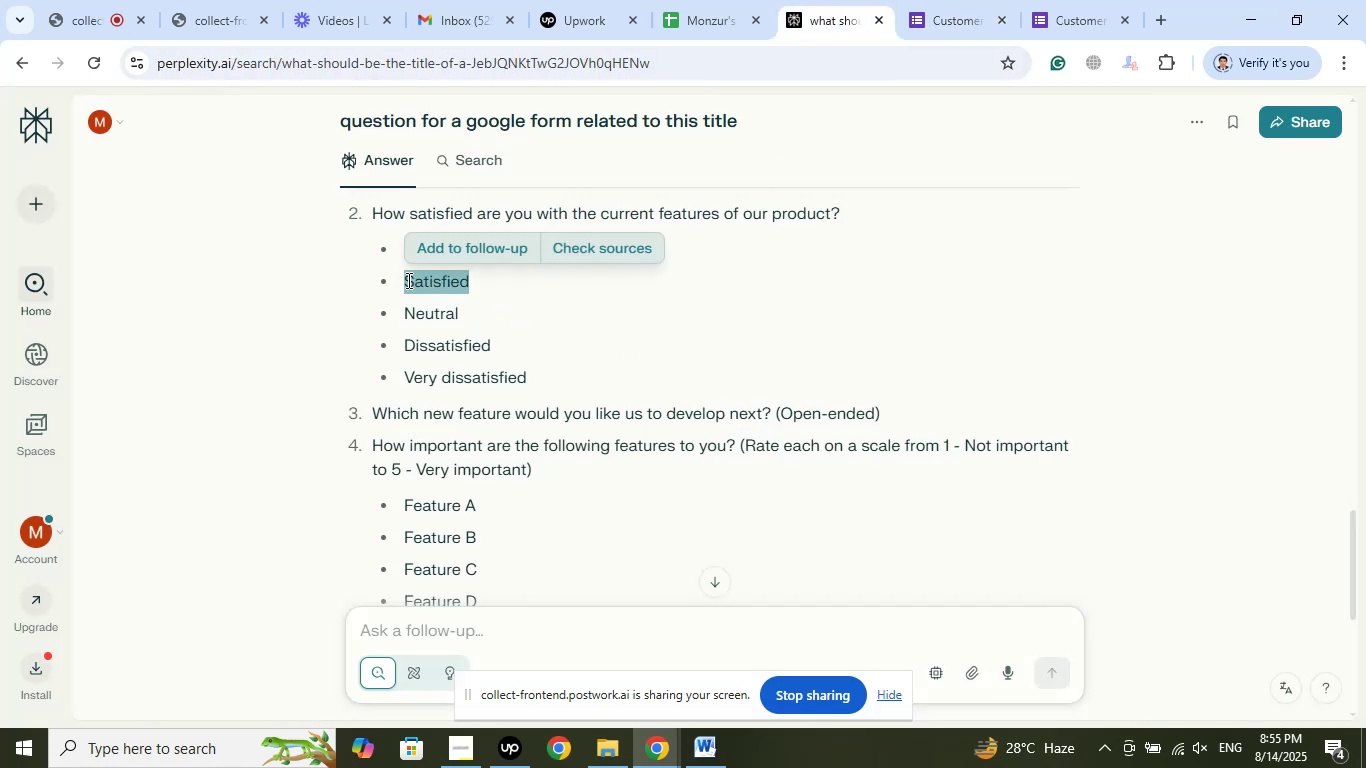 
right_click([407, 280])
 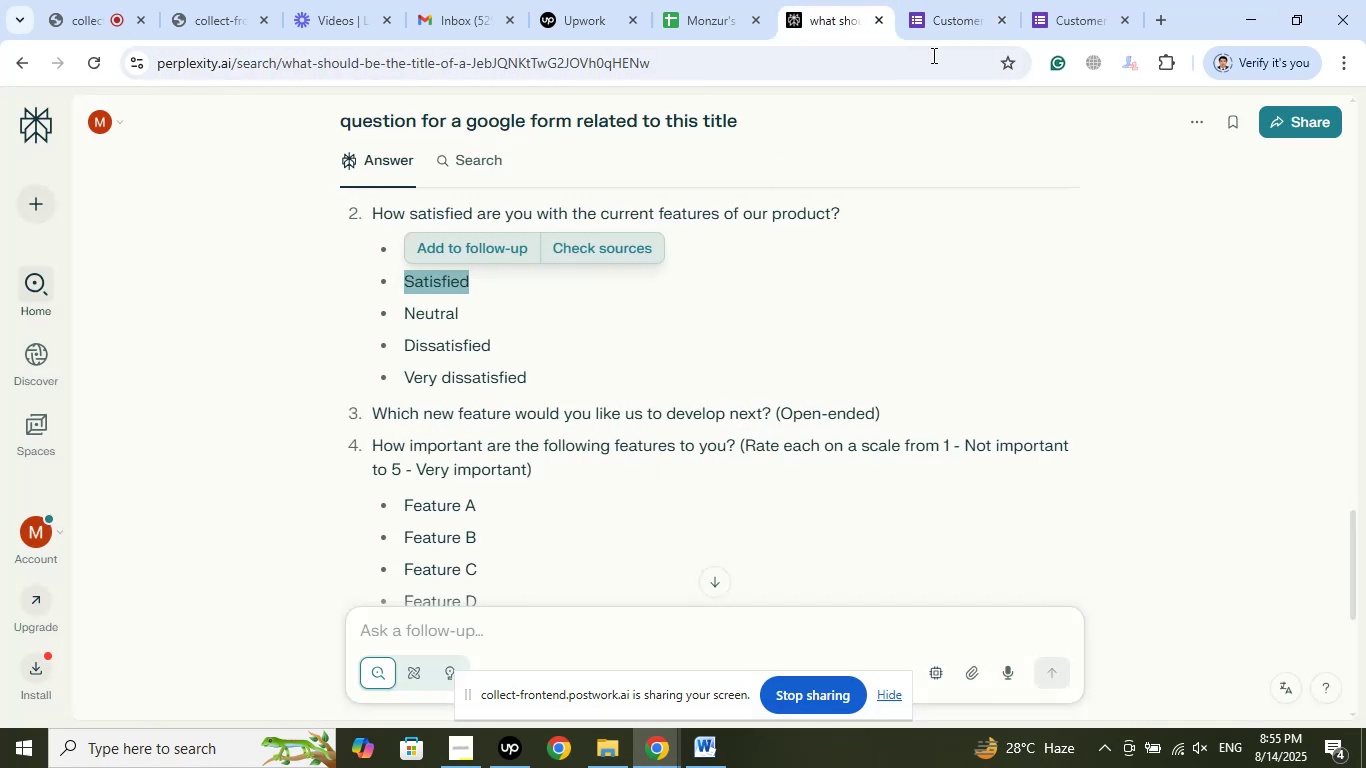 
left_click([949, 0])
 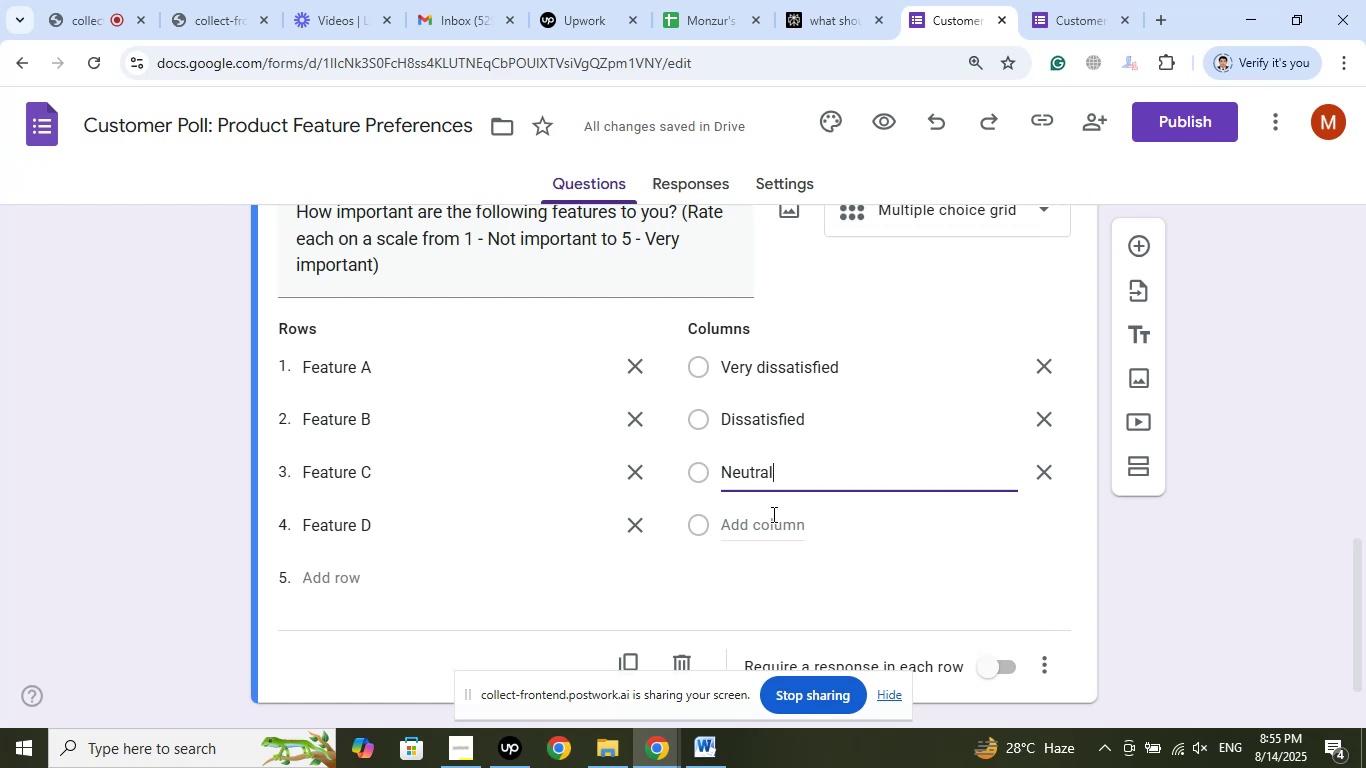 
left_click([765, 517])
 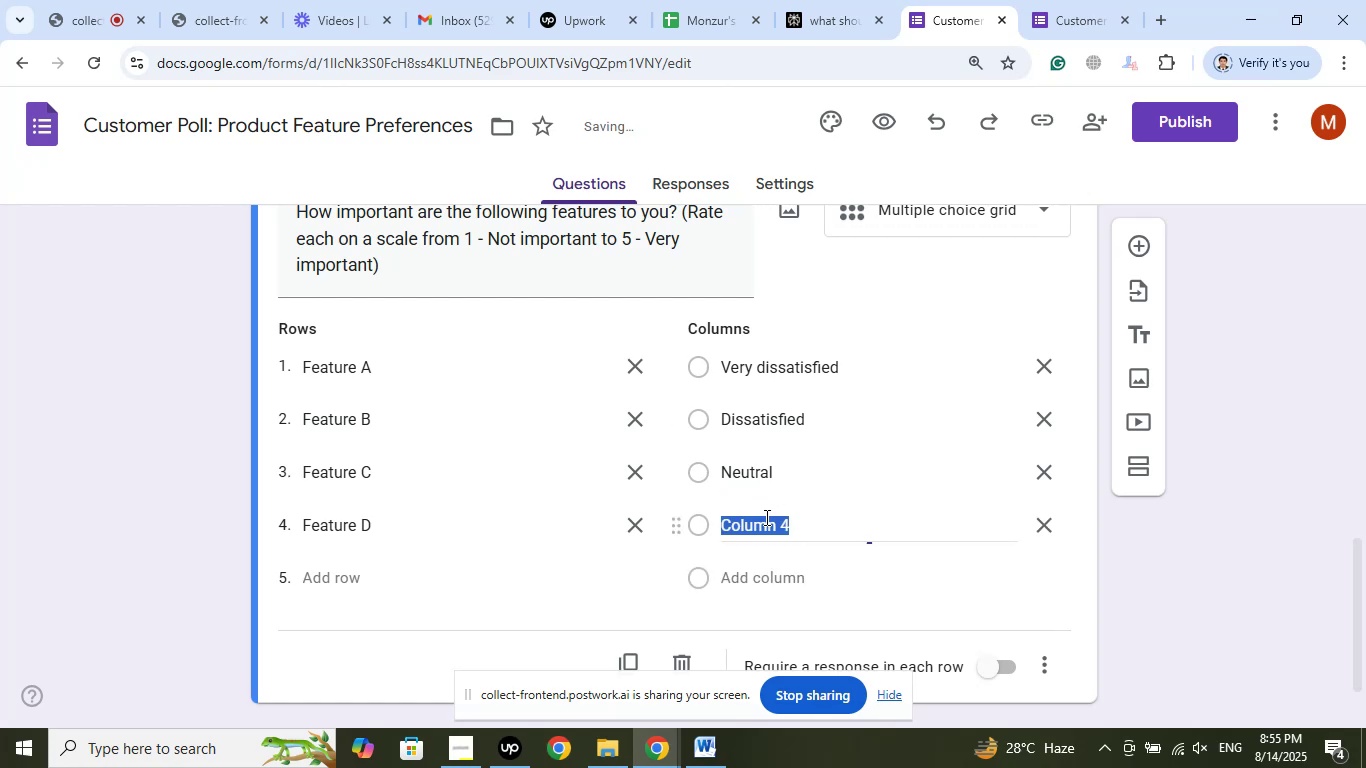 
right_click([765, 517])
 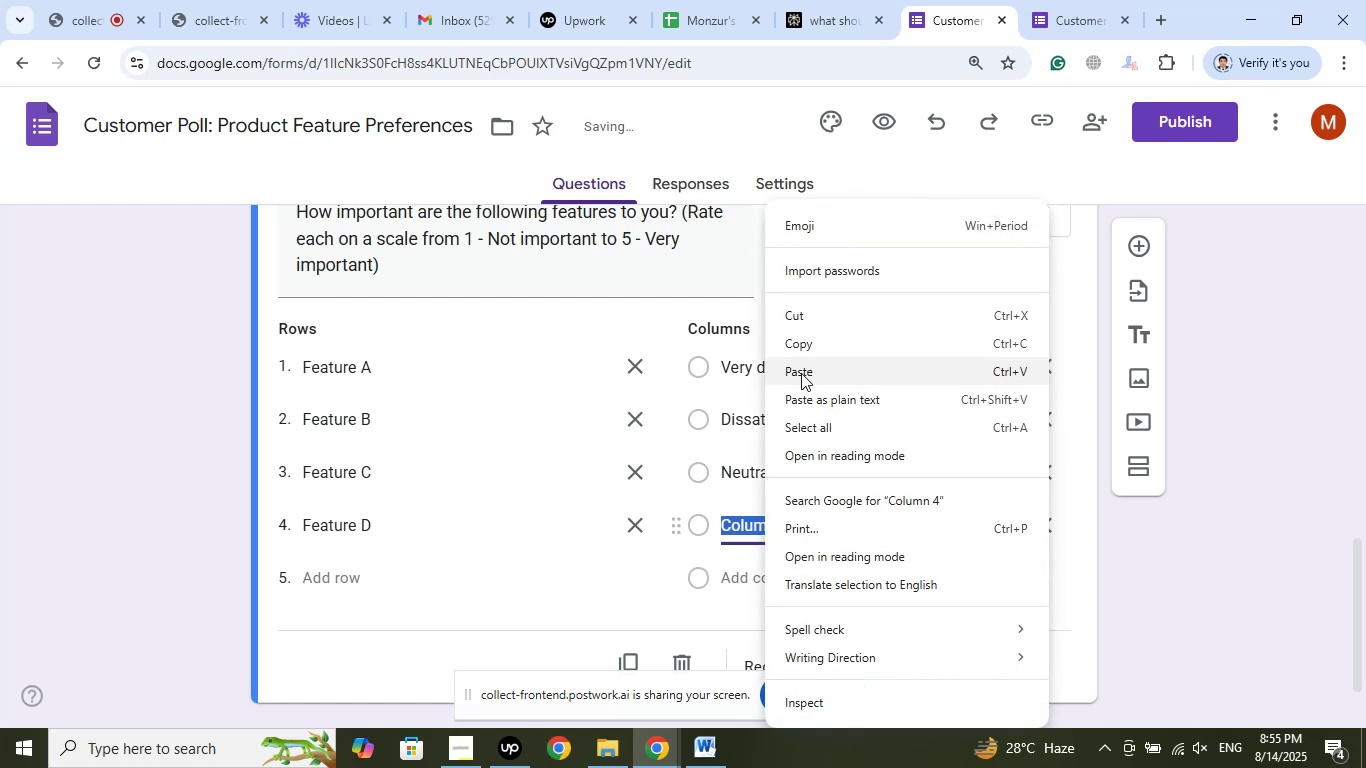 
left_click([805, 363])
 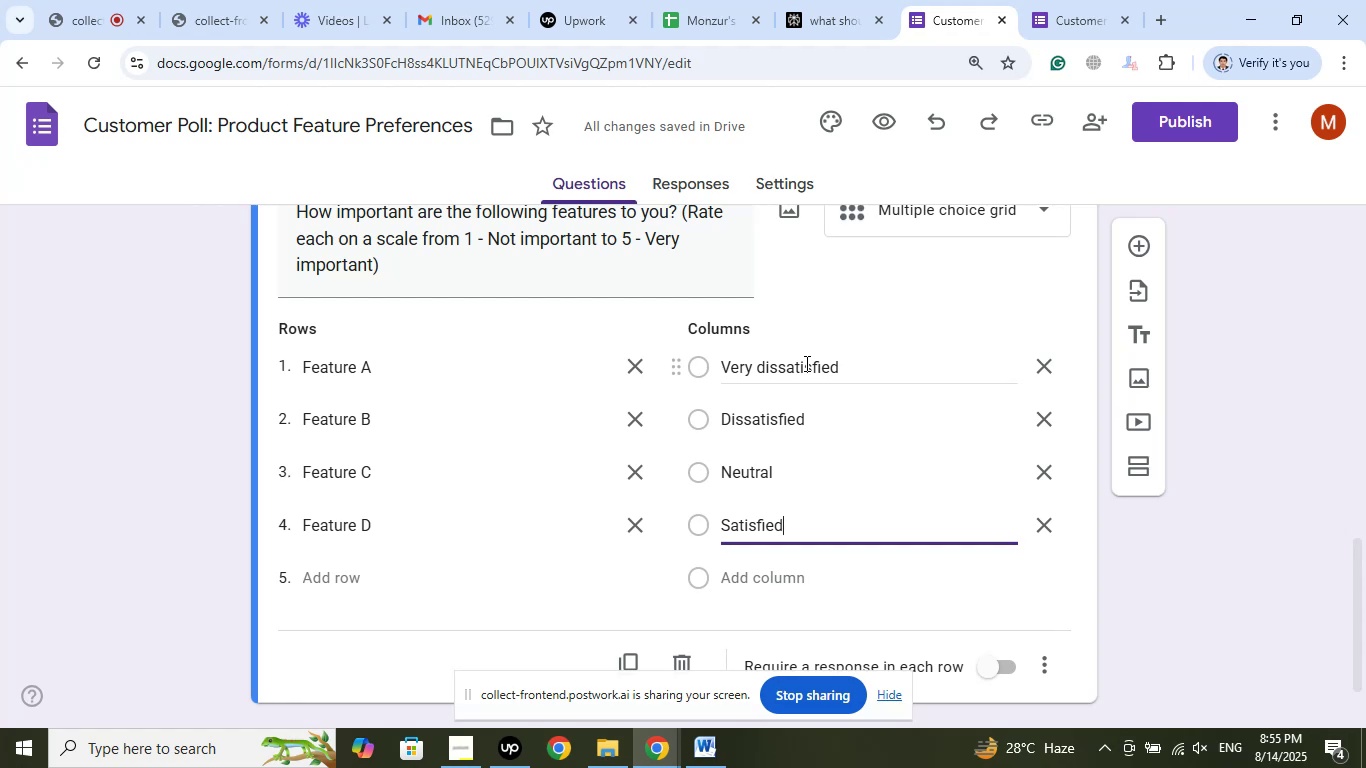 
wait(32.78)
 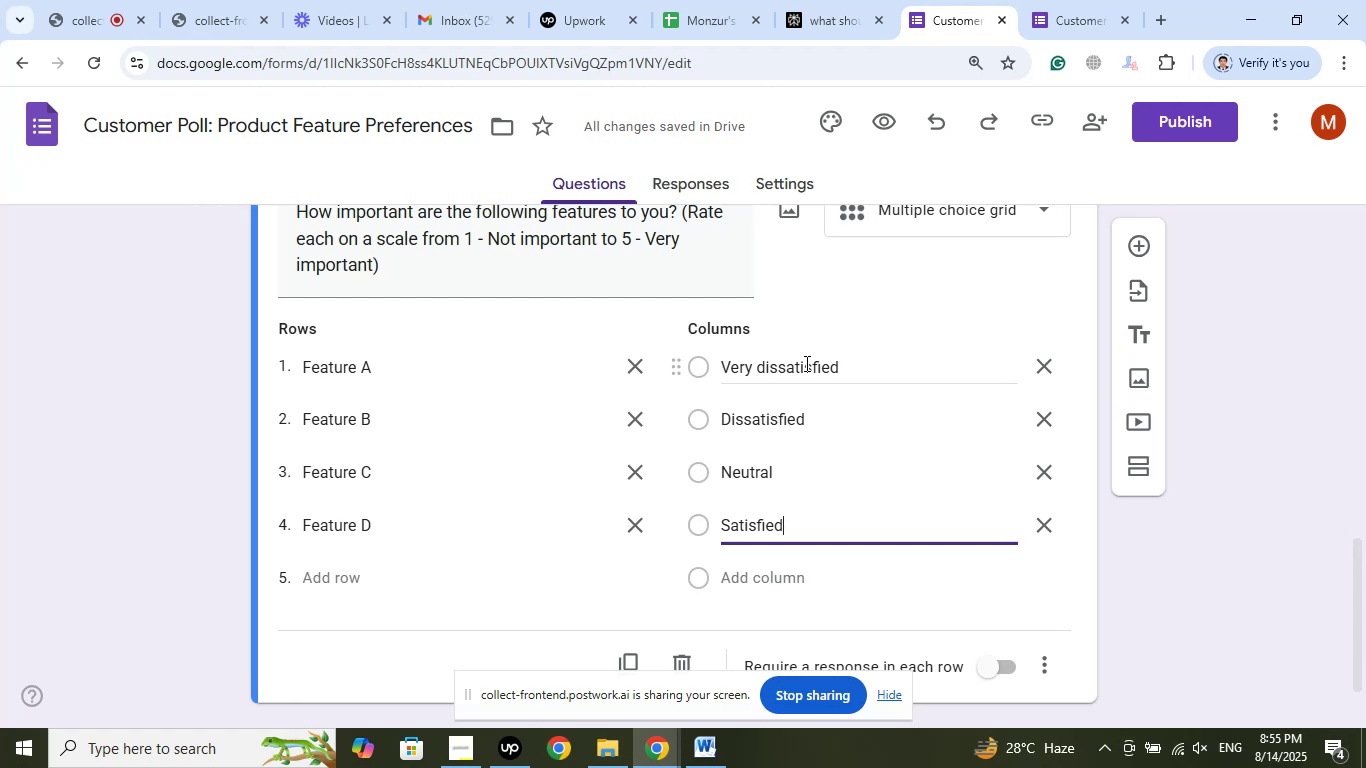 
left_click([859, 0])
 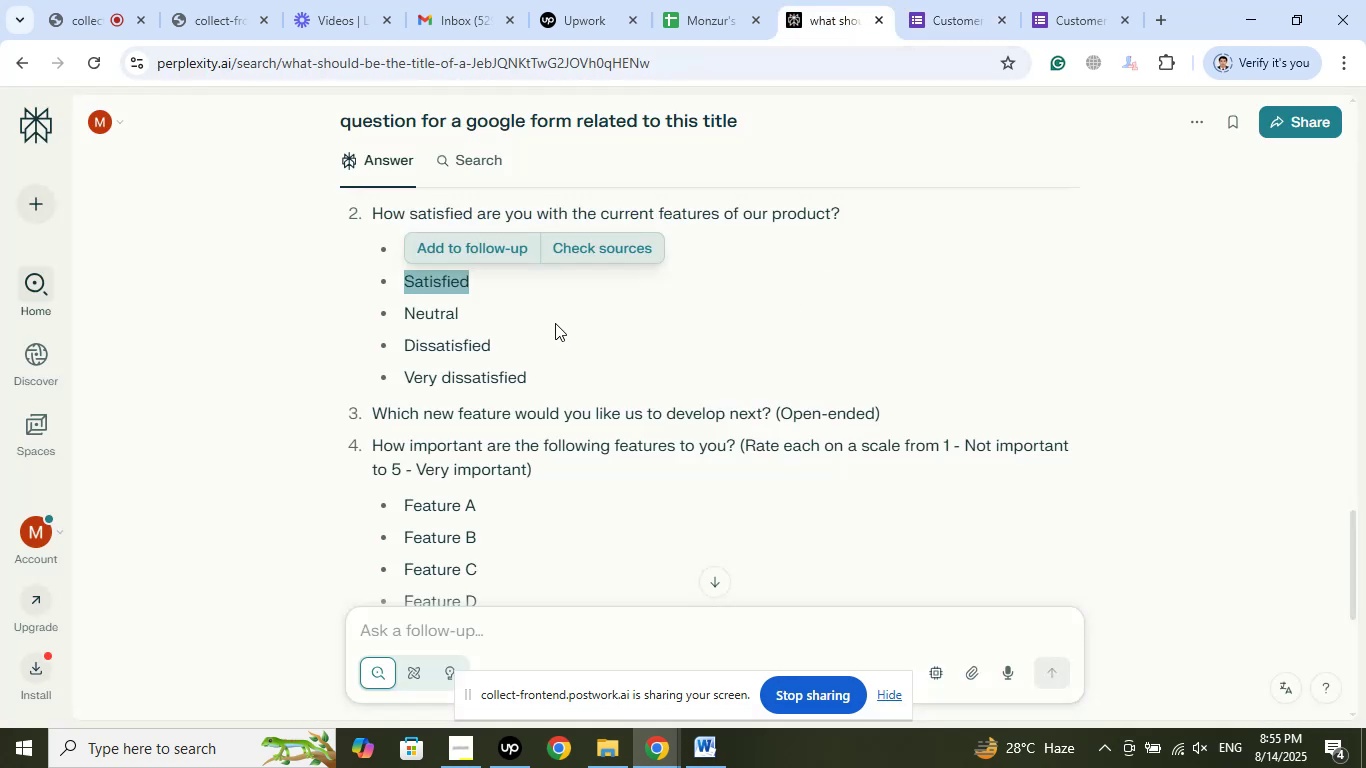 
left_click([683, 342])
 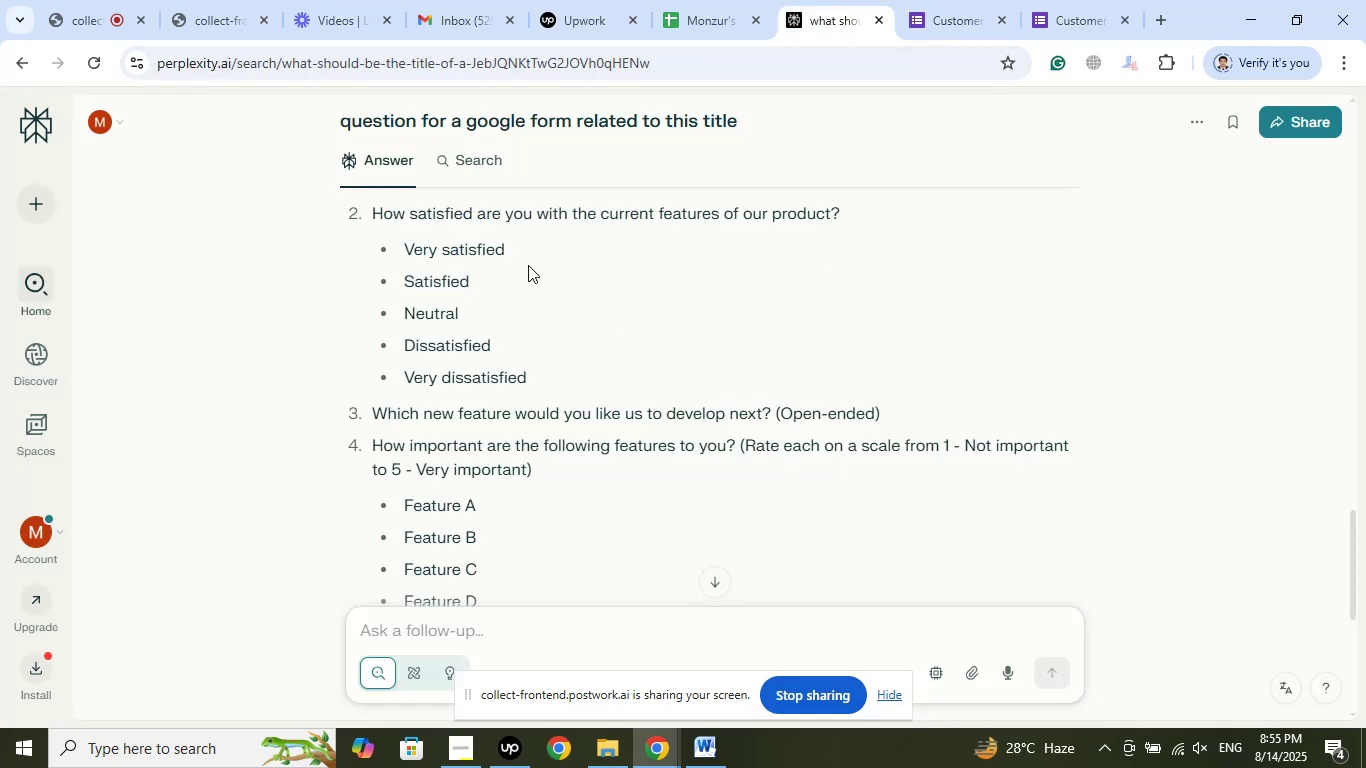 
left_click_drag(start_coordinate=[521, 249], to_coordinate=[403, 253])
 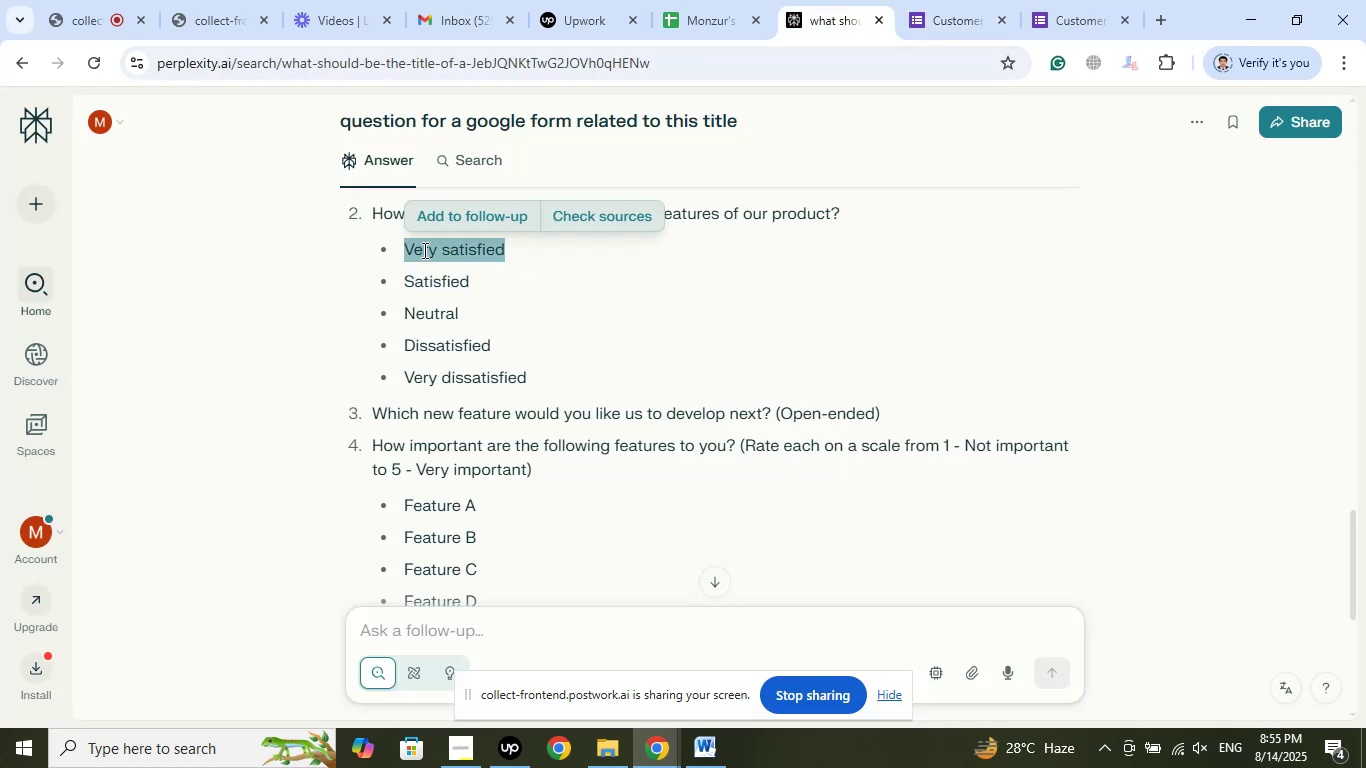 
right_click([423, 250])
 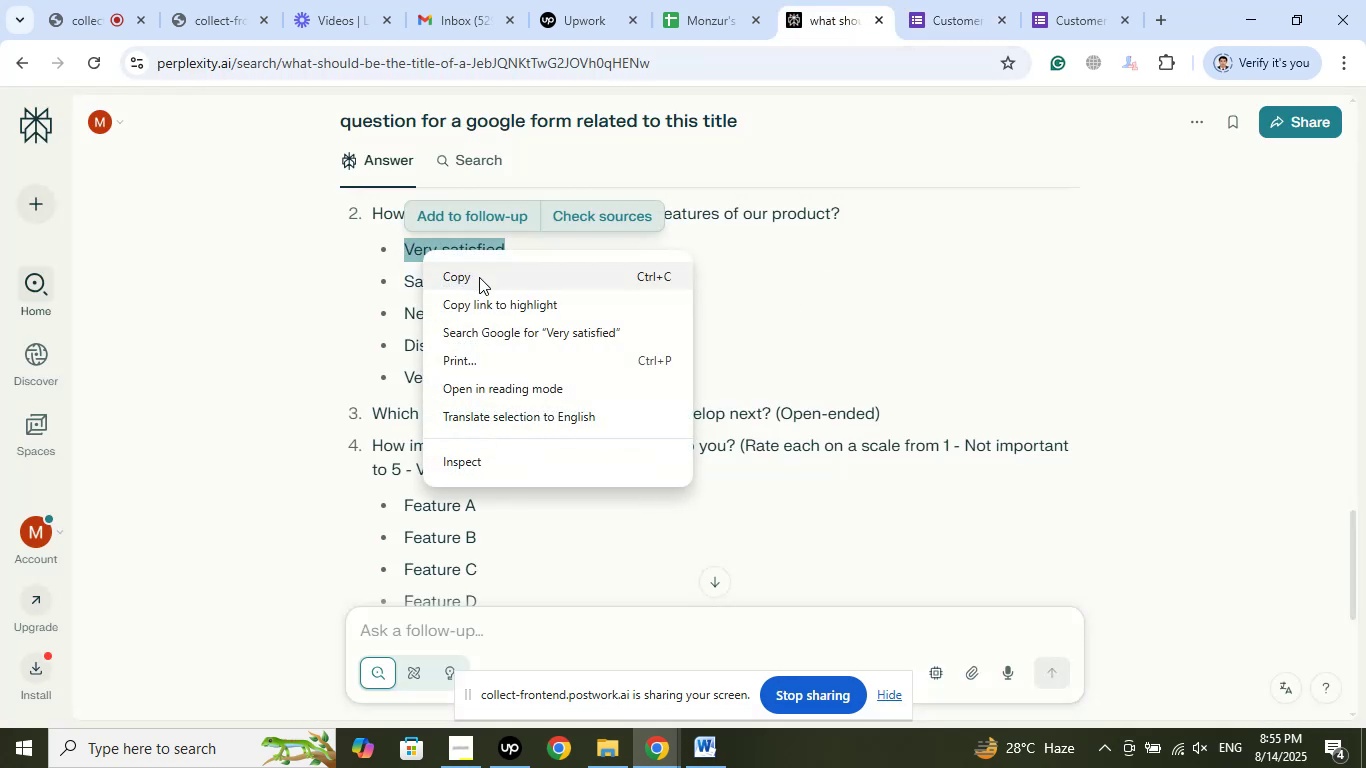 
left_click([479, 277])
 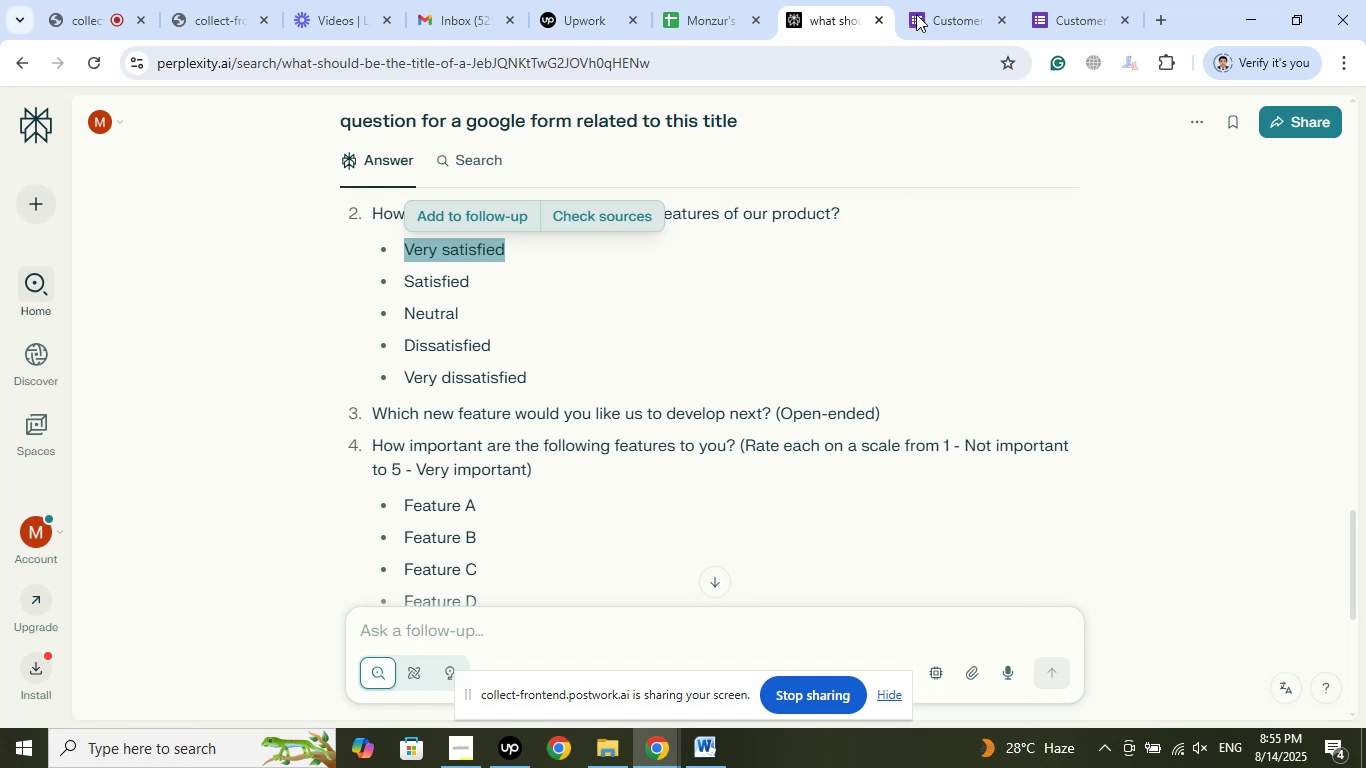 
left_click([924, 0])
 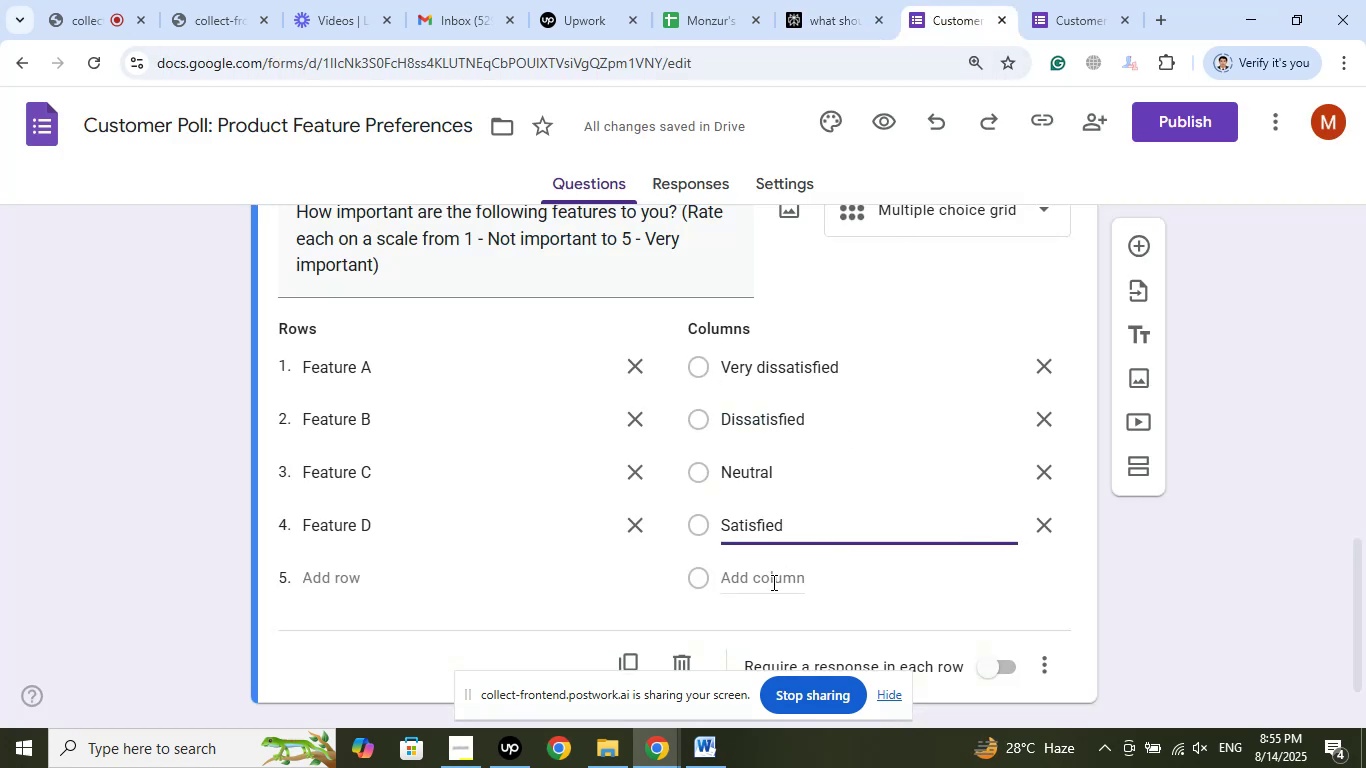 
left_click([772, 582])
 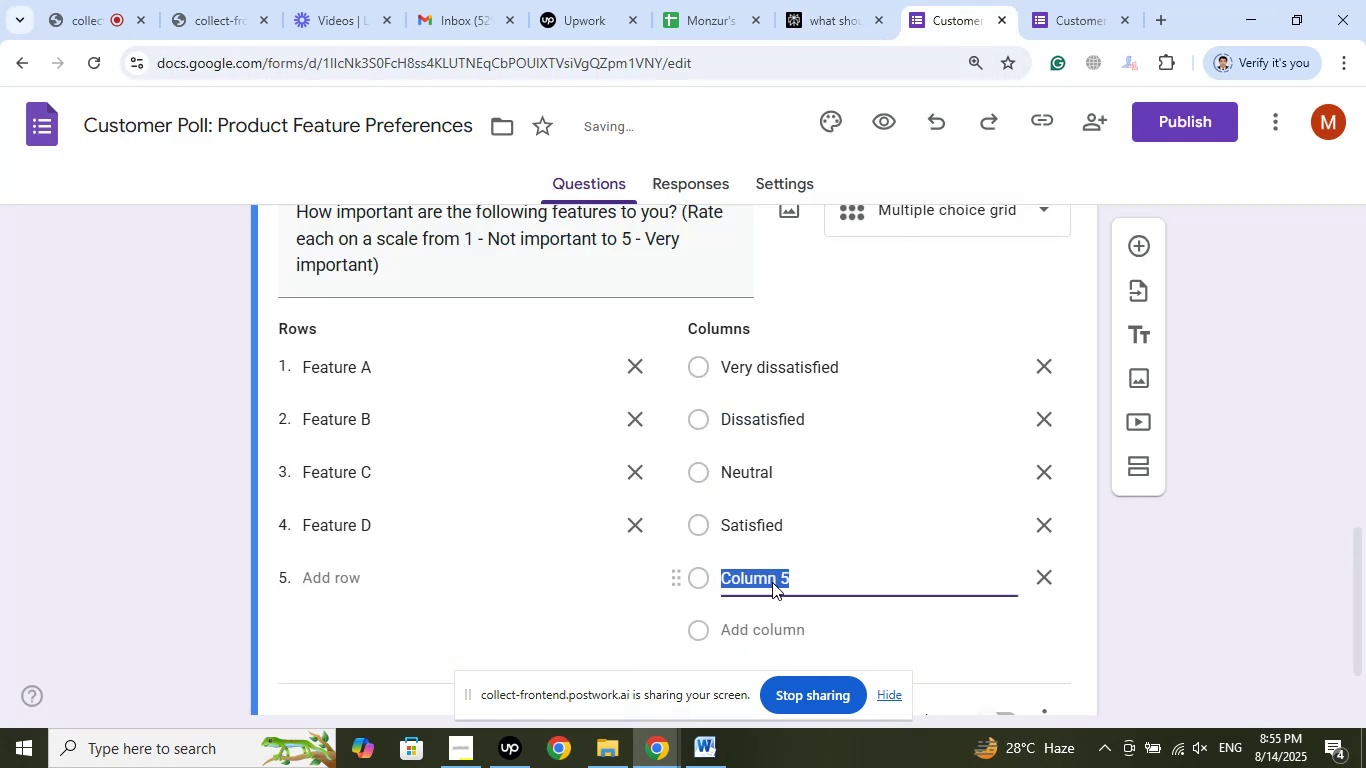 
right_click([772, 582])
 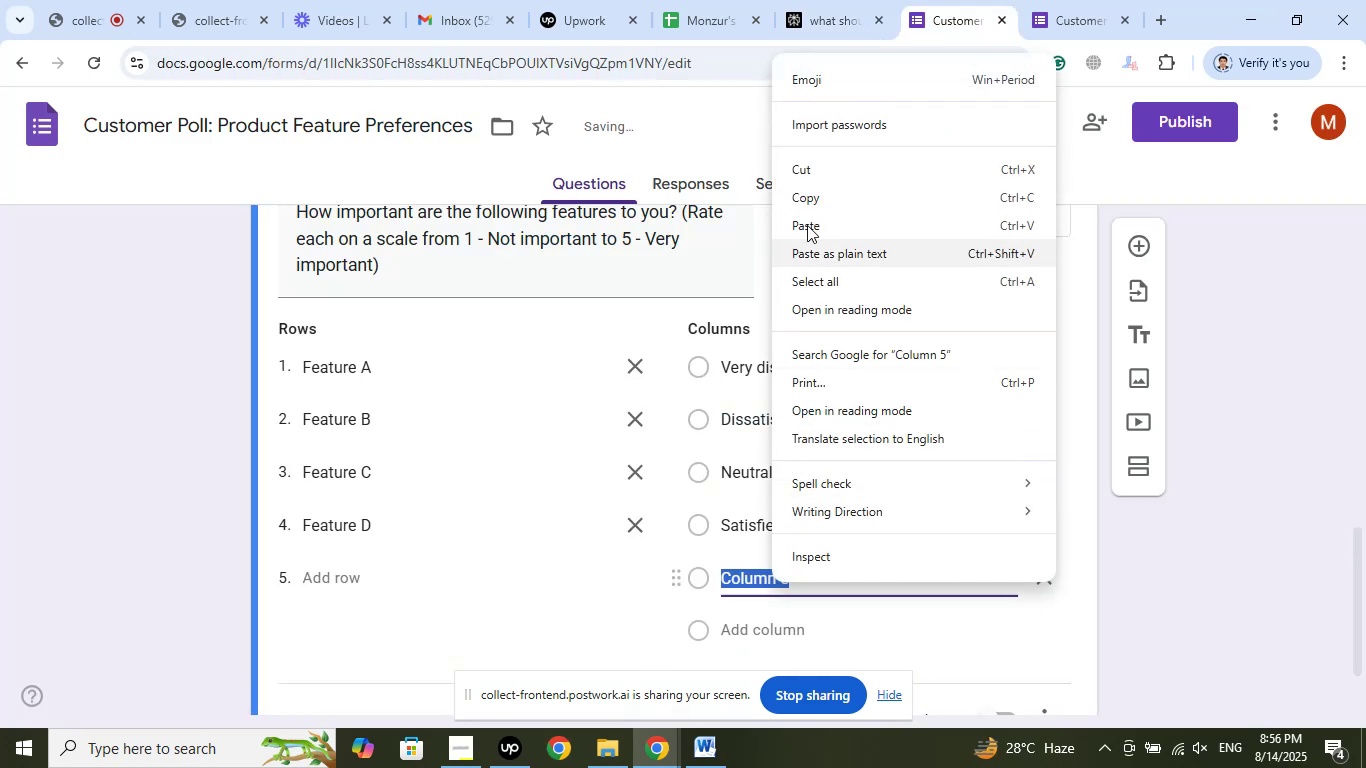 
left_click([805, 221])
 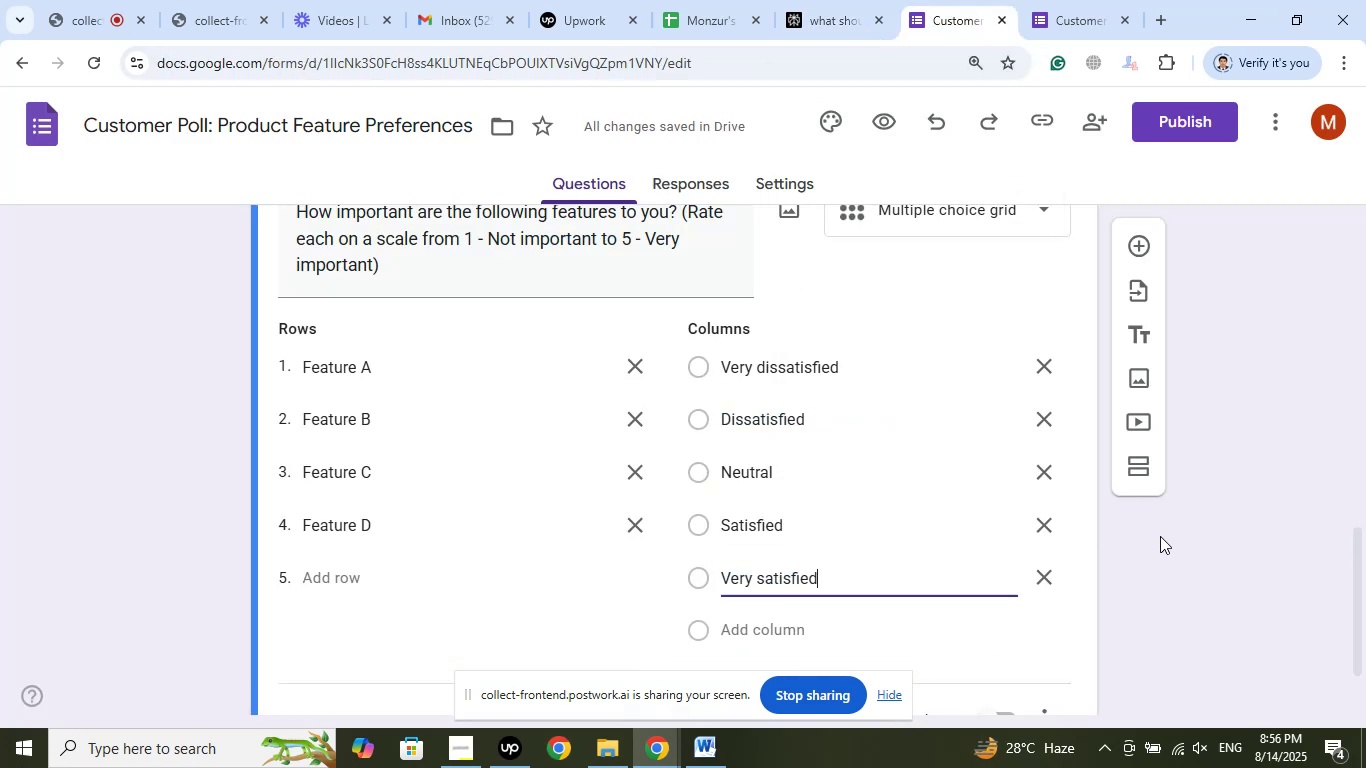 
left_click([1050, 6])
 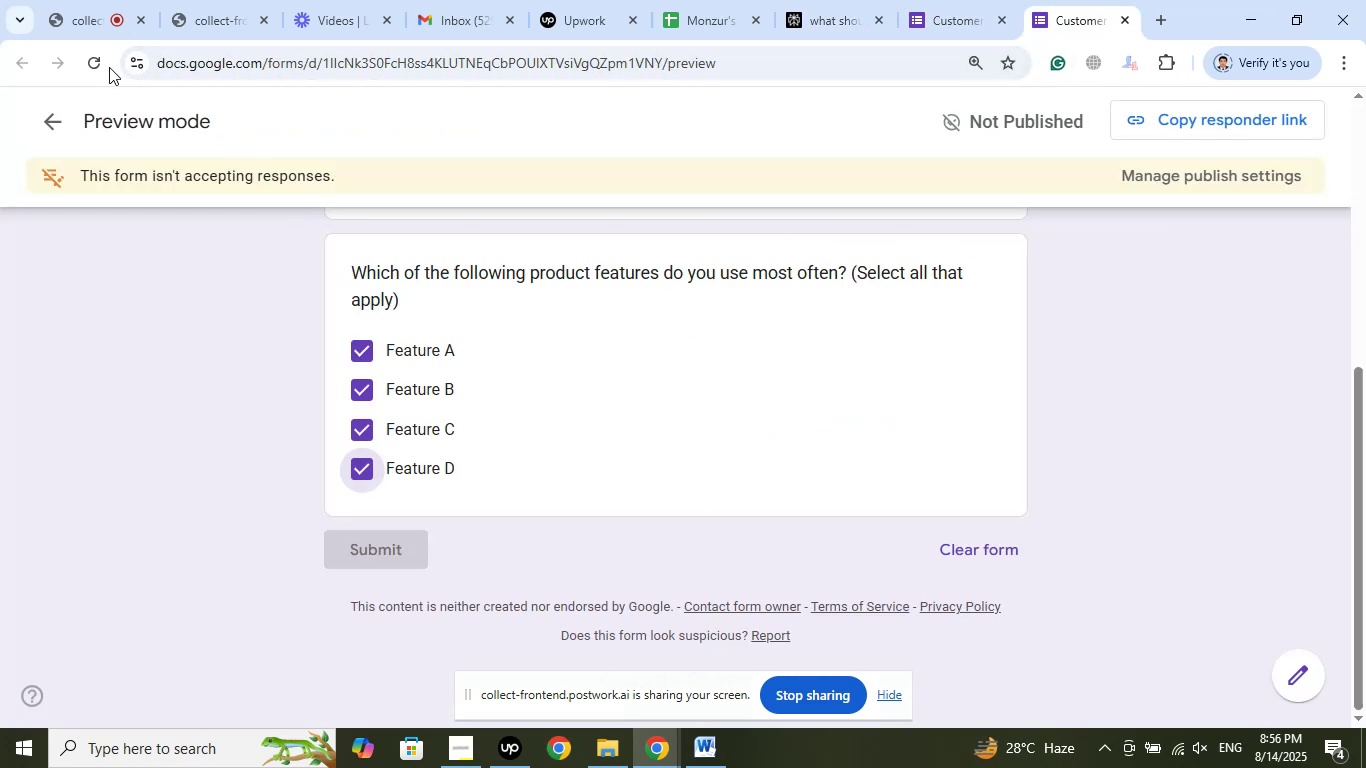 
left_click([106, 69])
 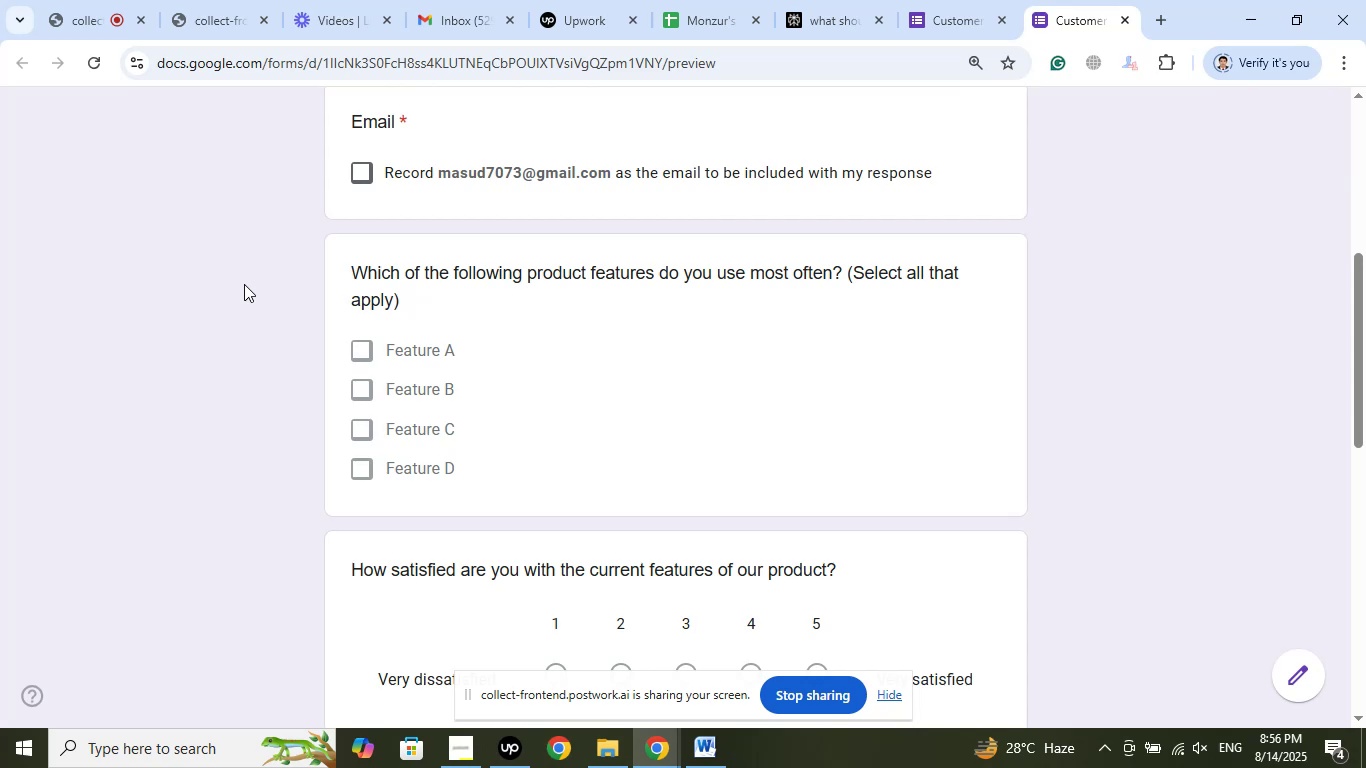 
scroll: coordinate [247, 334], scroll_direction: down, amount: 7.0
 